 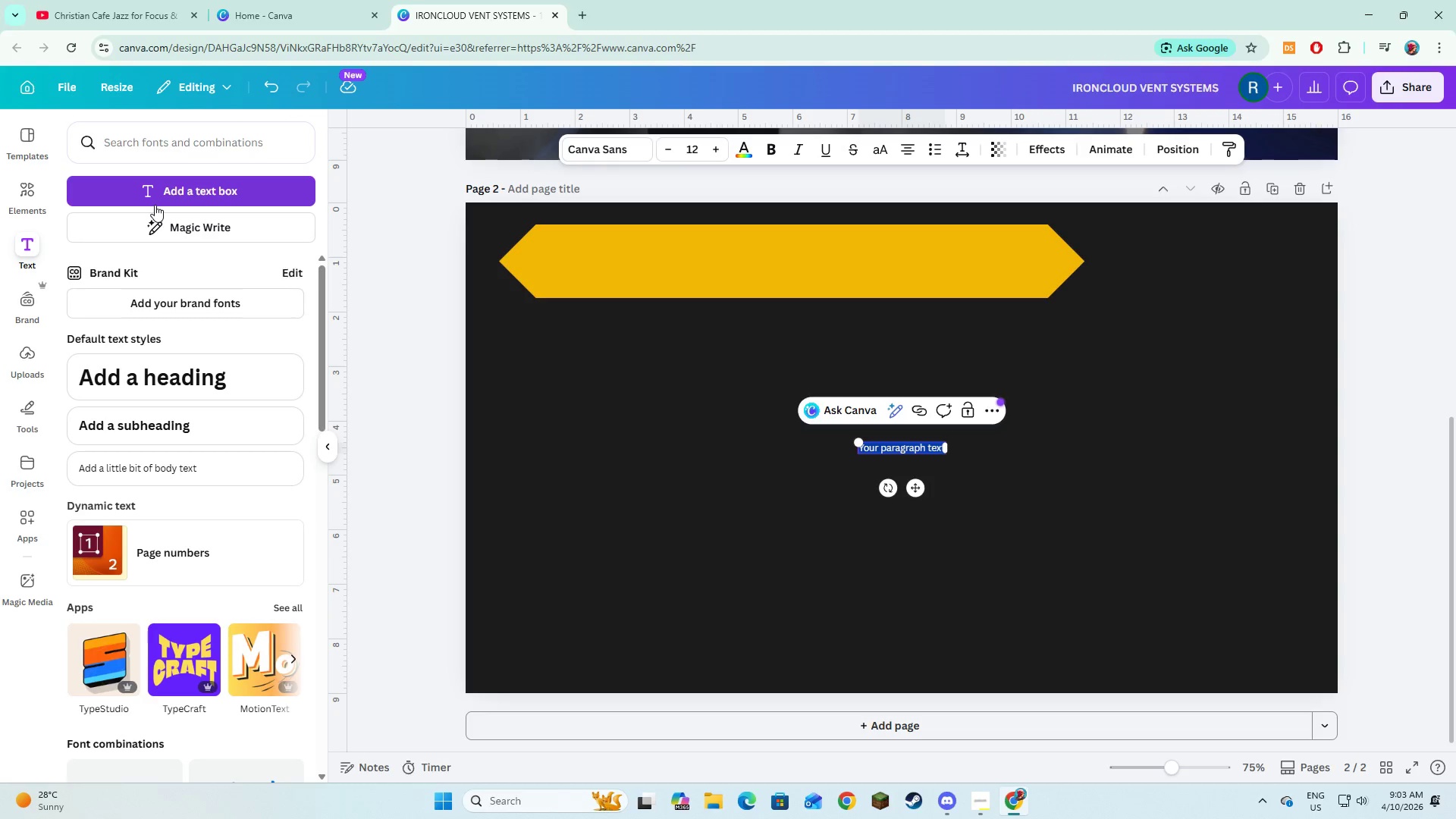 
type(YEAR IN REVIEW: KEY WINS)
 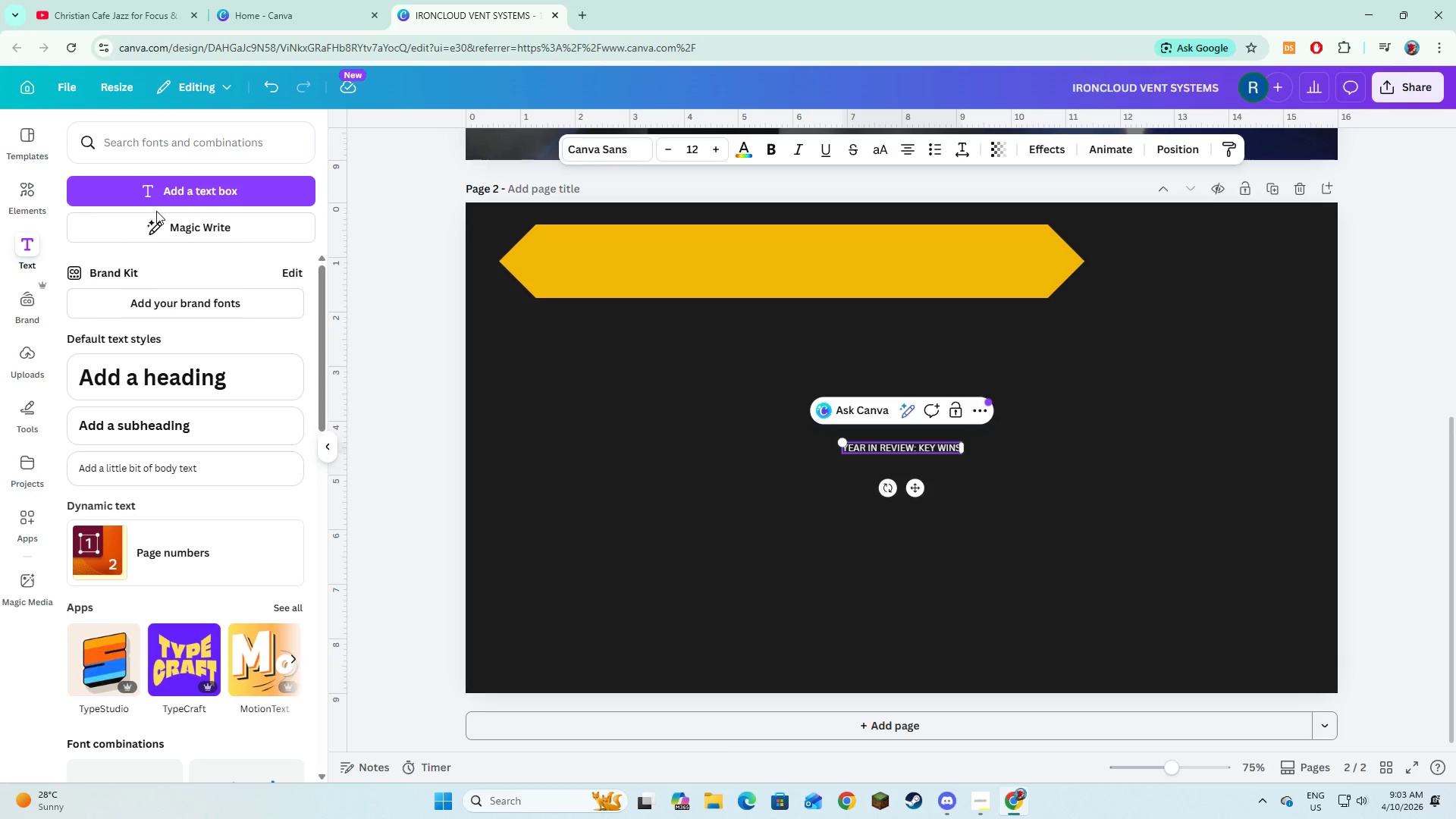 
key(Control+A)
 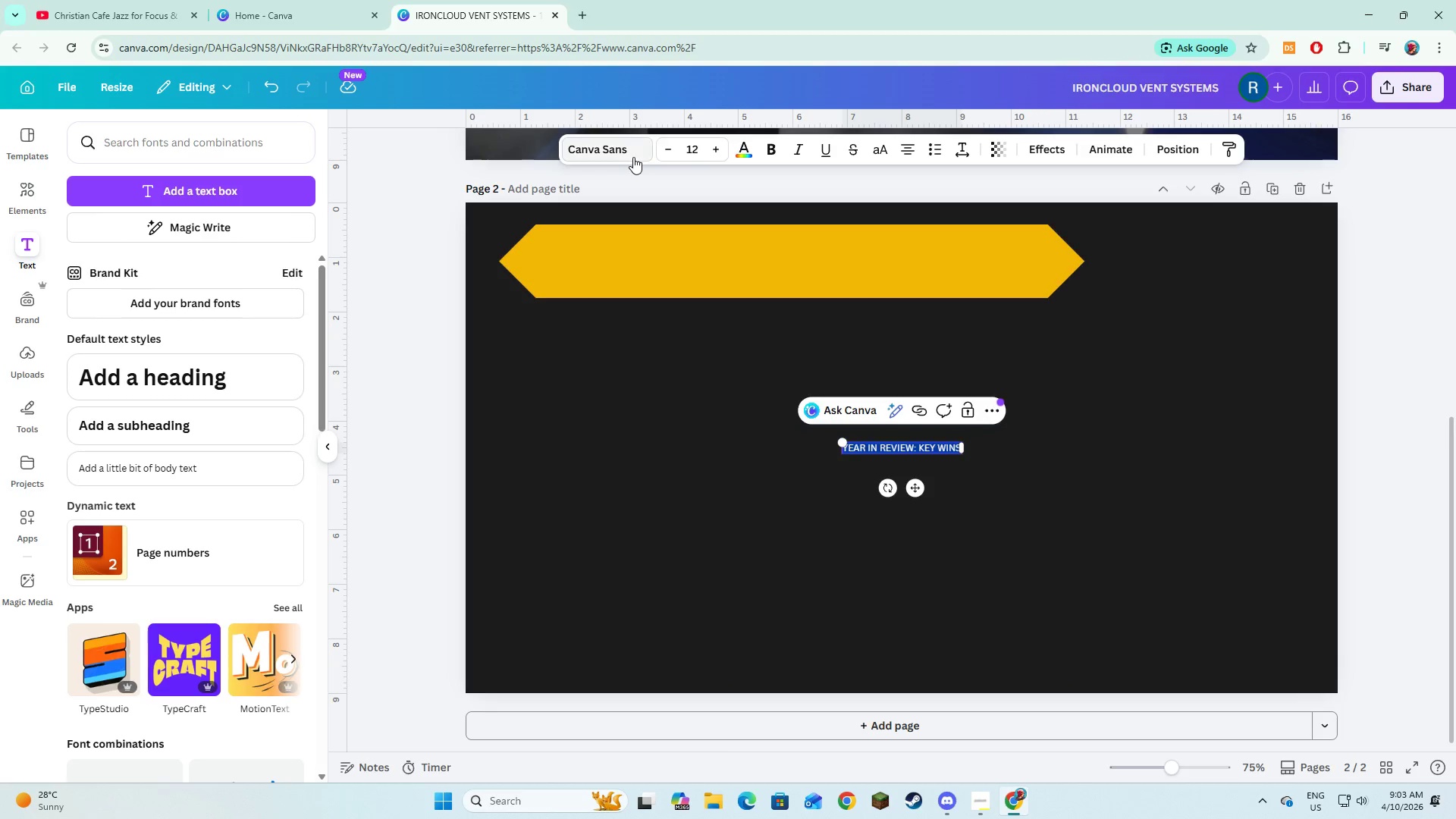 
left_click([633, 157])
 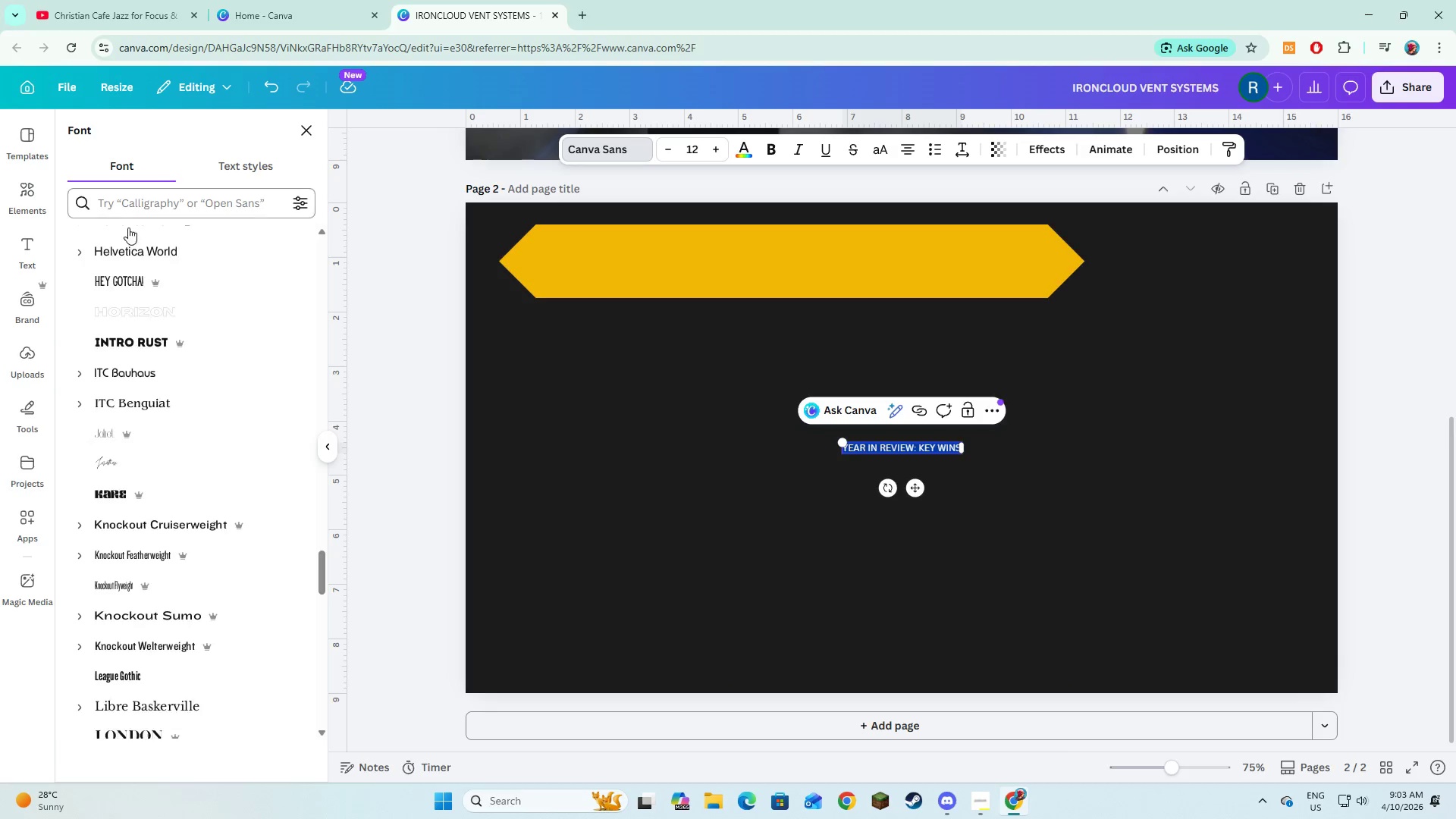 
scroll: coordinate [138, 311], scroll_direction: up, amount: 5.0
 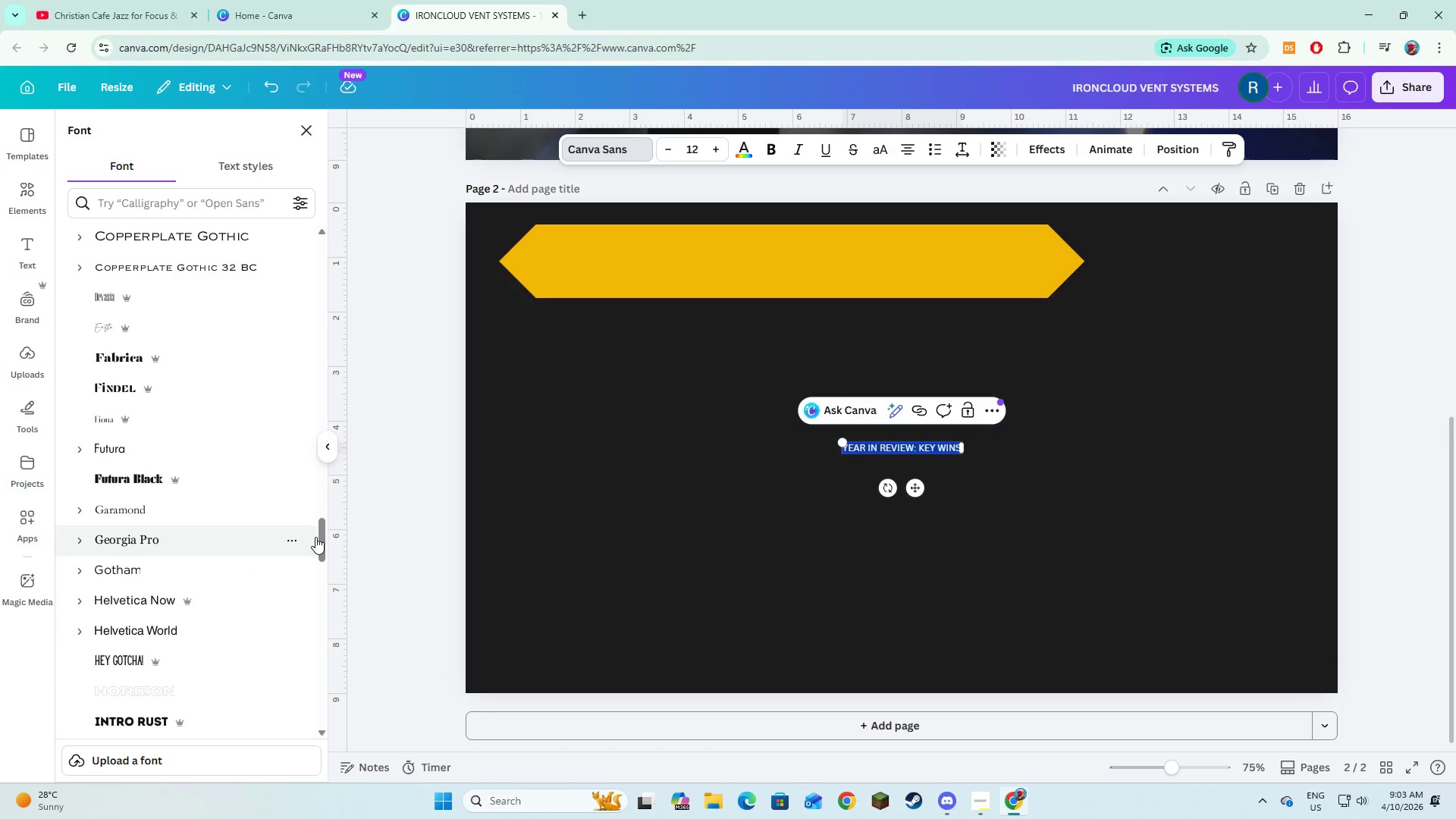 
left_click_drag(start_coordinate=[317, 539], to_coordinate=[329, 232])
 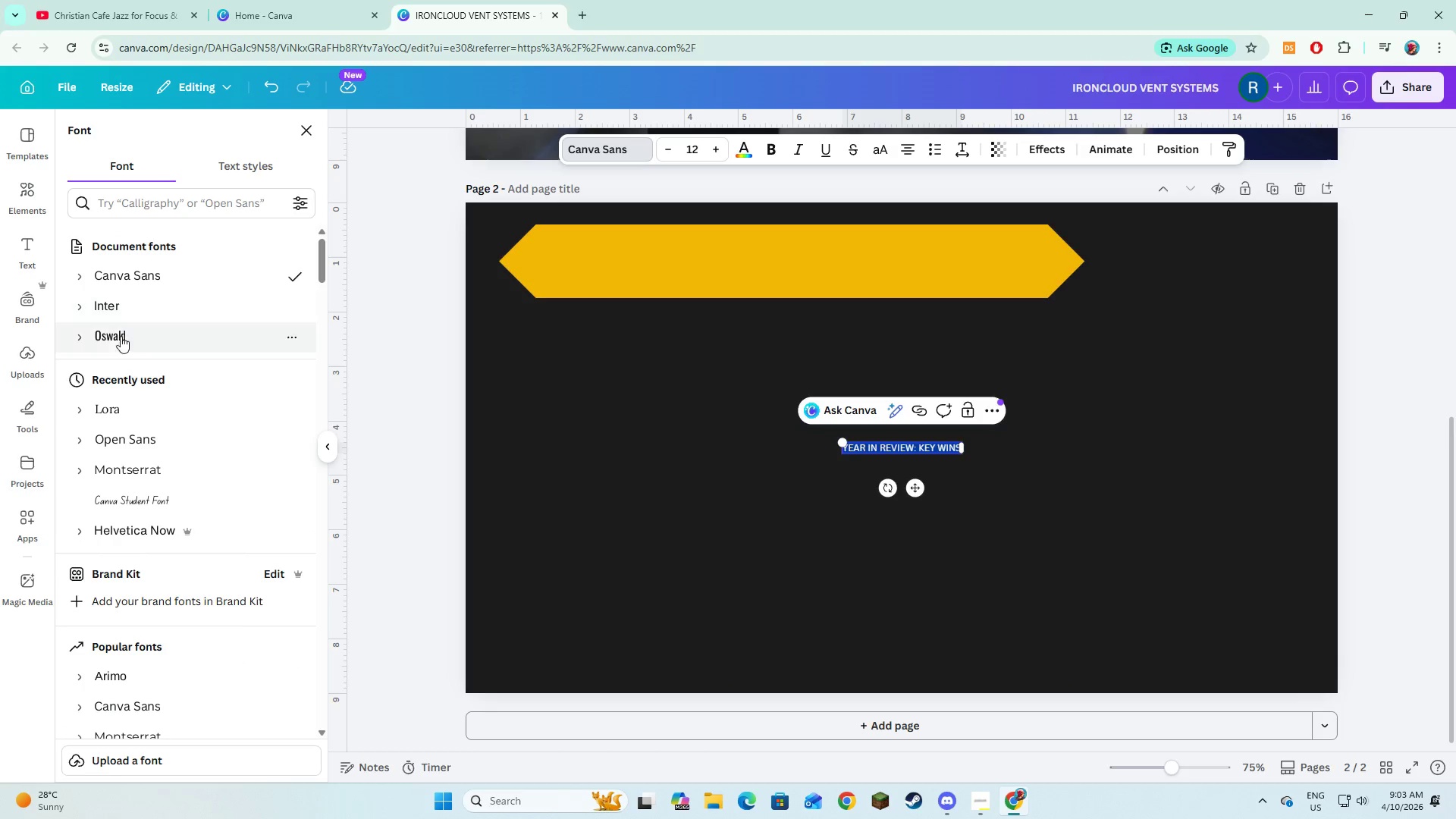 
left_click([121, 337])
 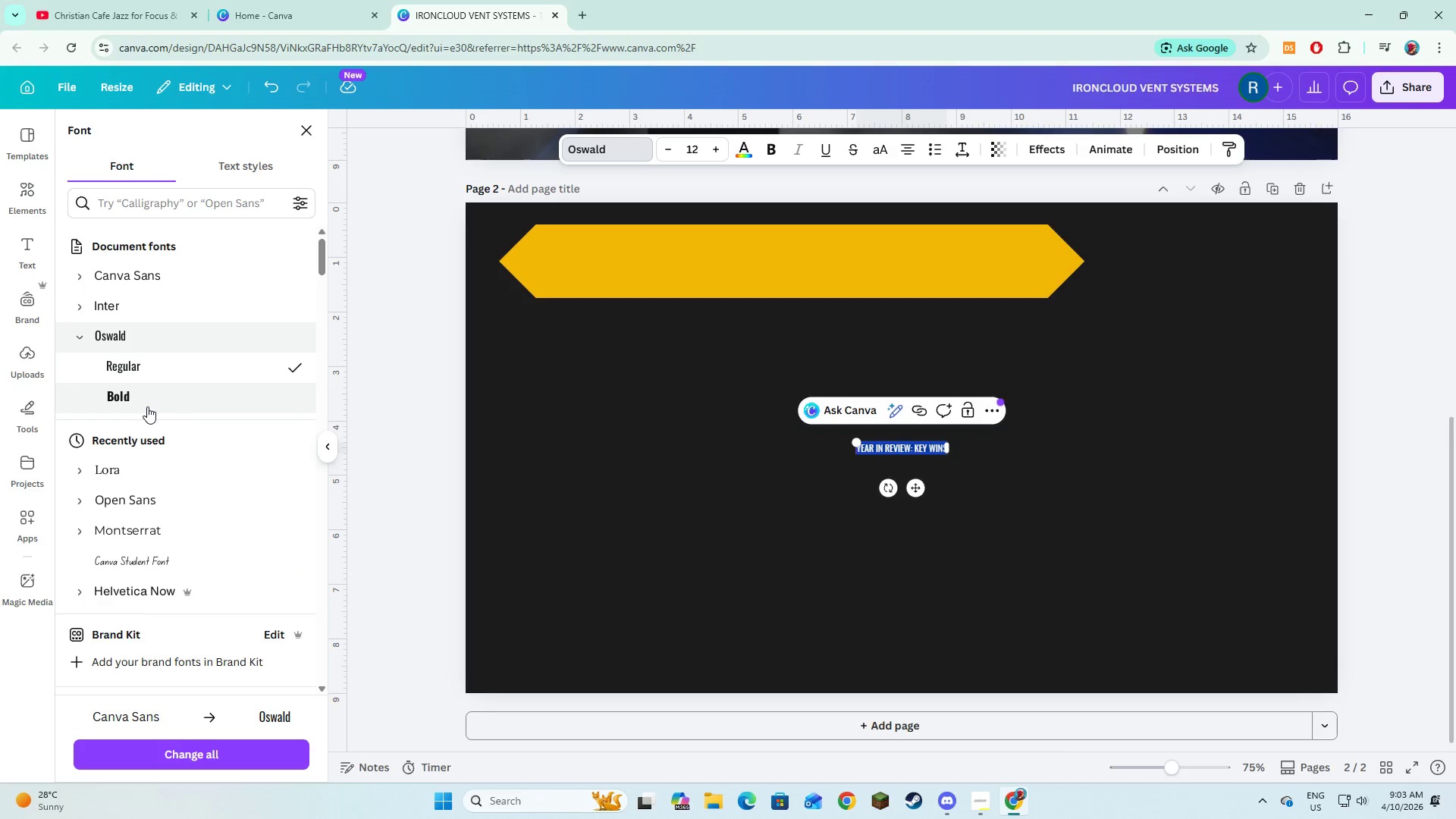 
left_click([146, 406])
 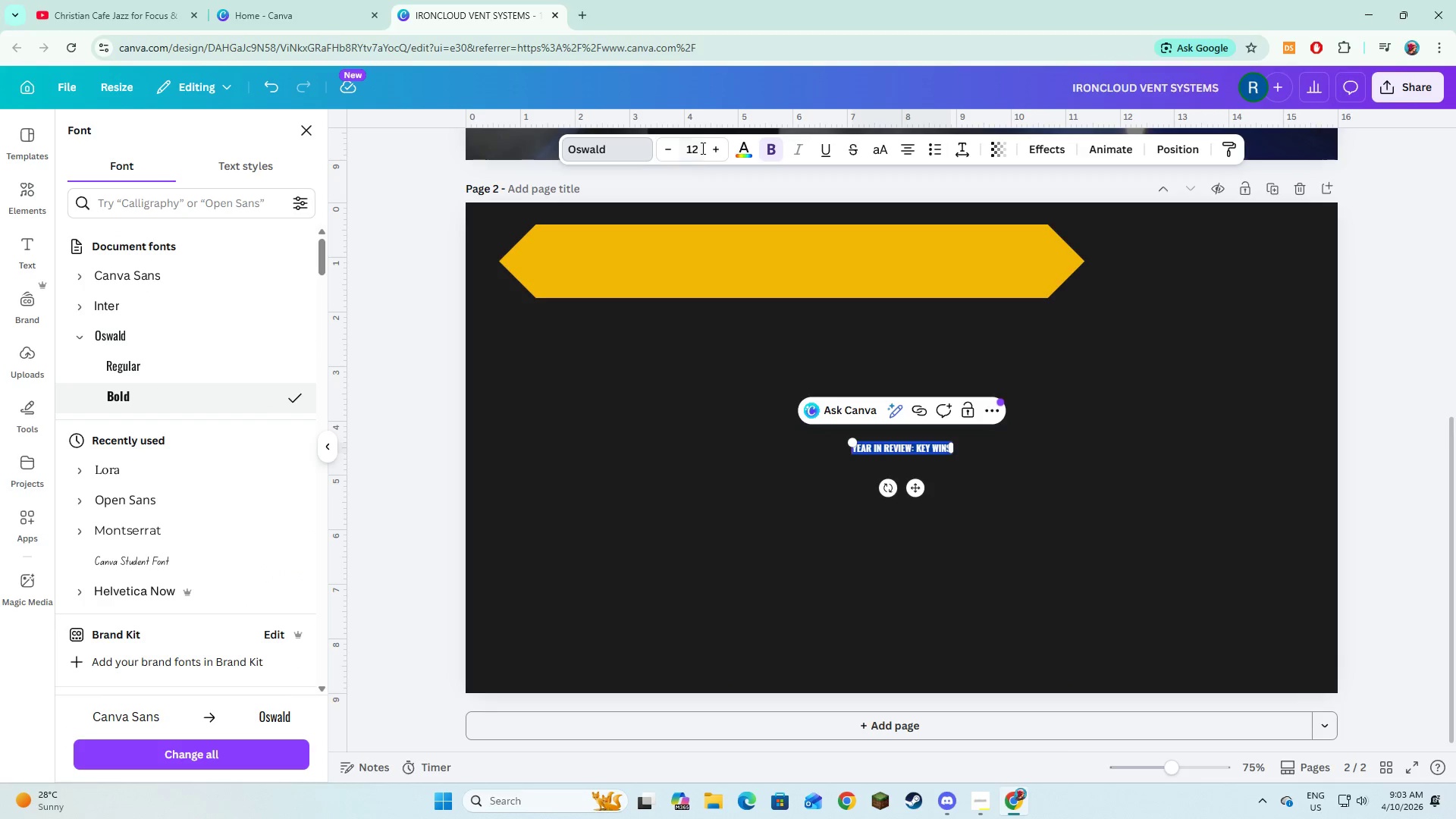 
double_click([714, 151])
 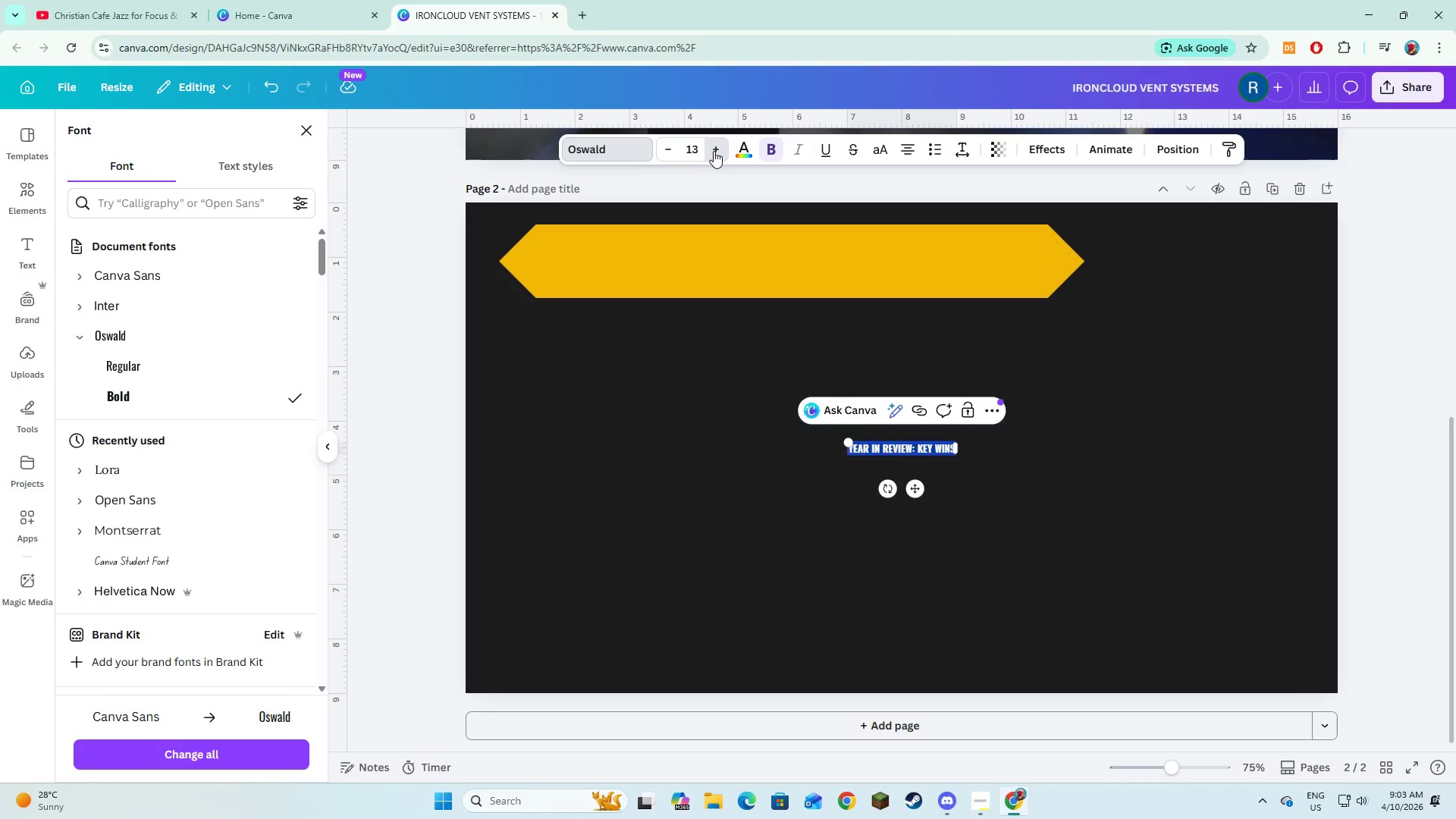 
triple_click([714, 151])
 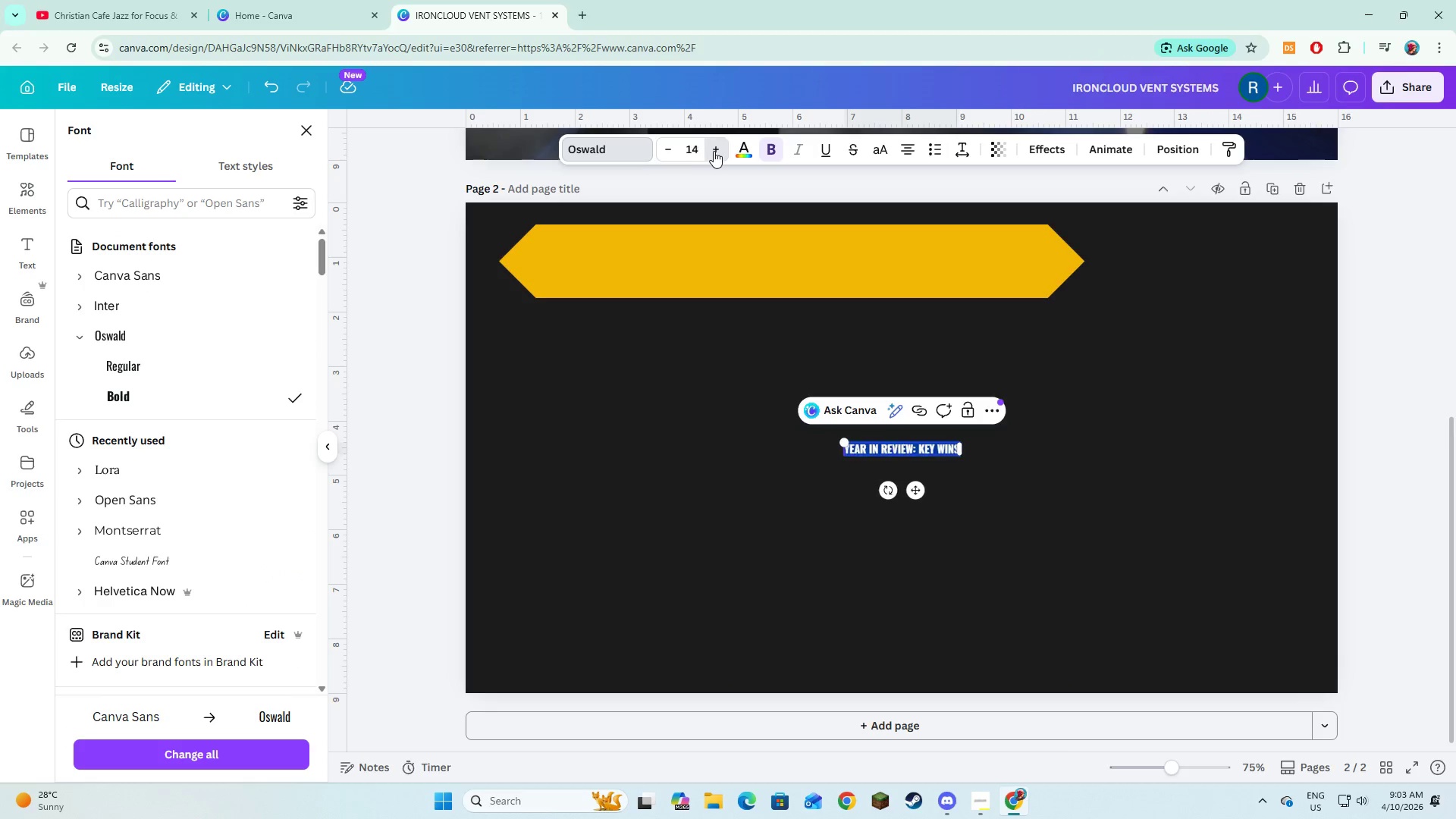 
triple_click([714, 151])
 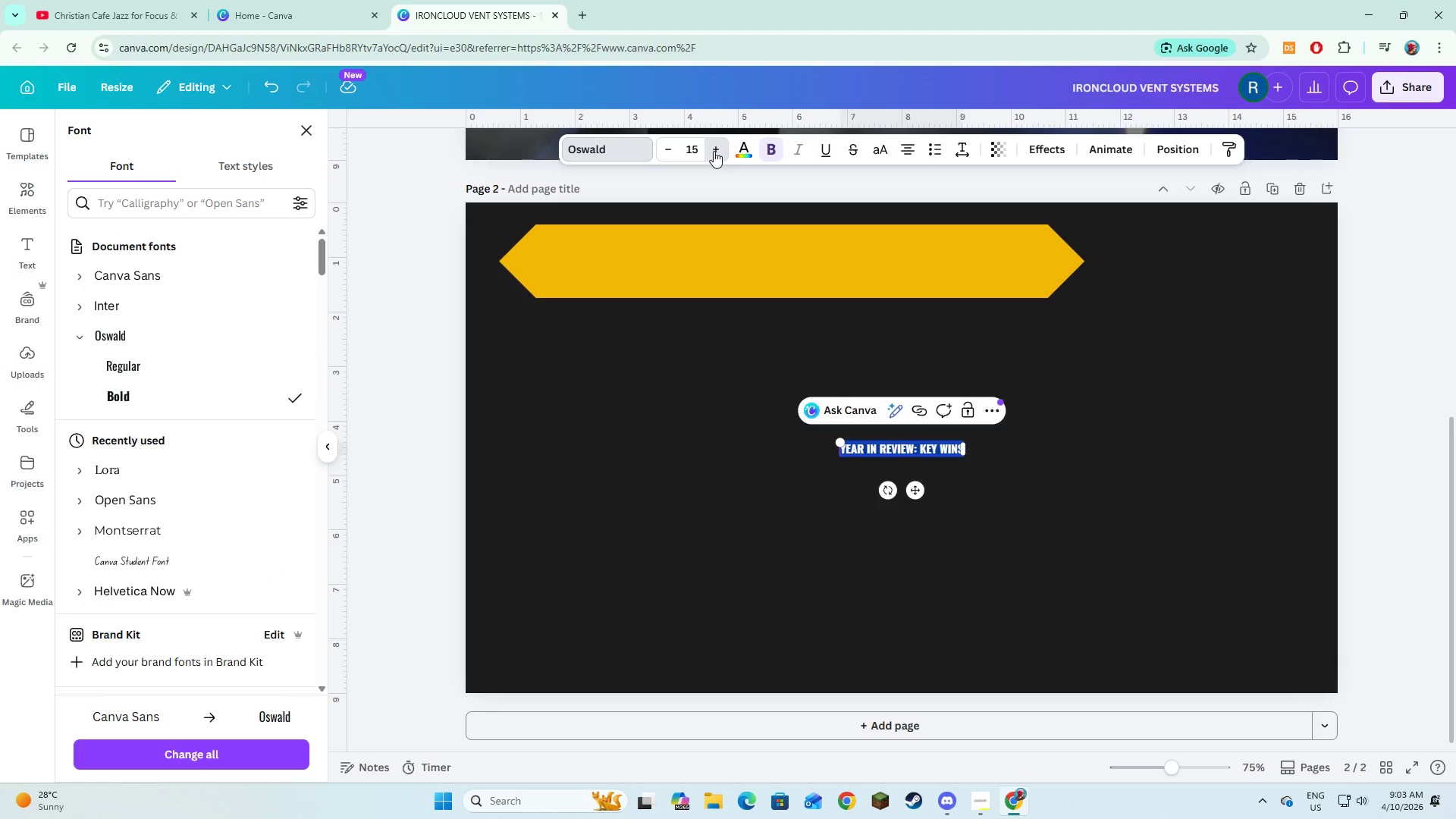 
triple_click([714, 151])
 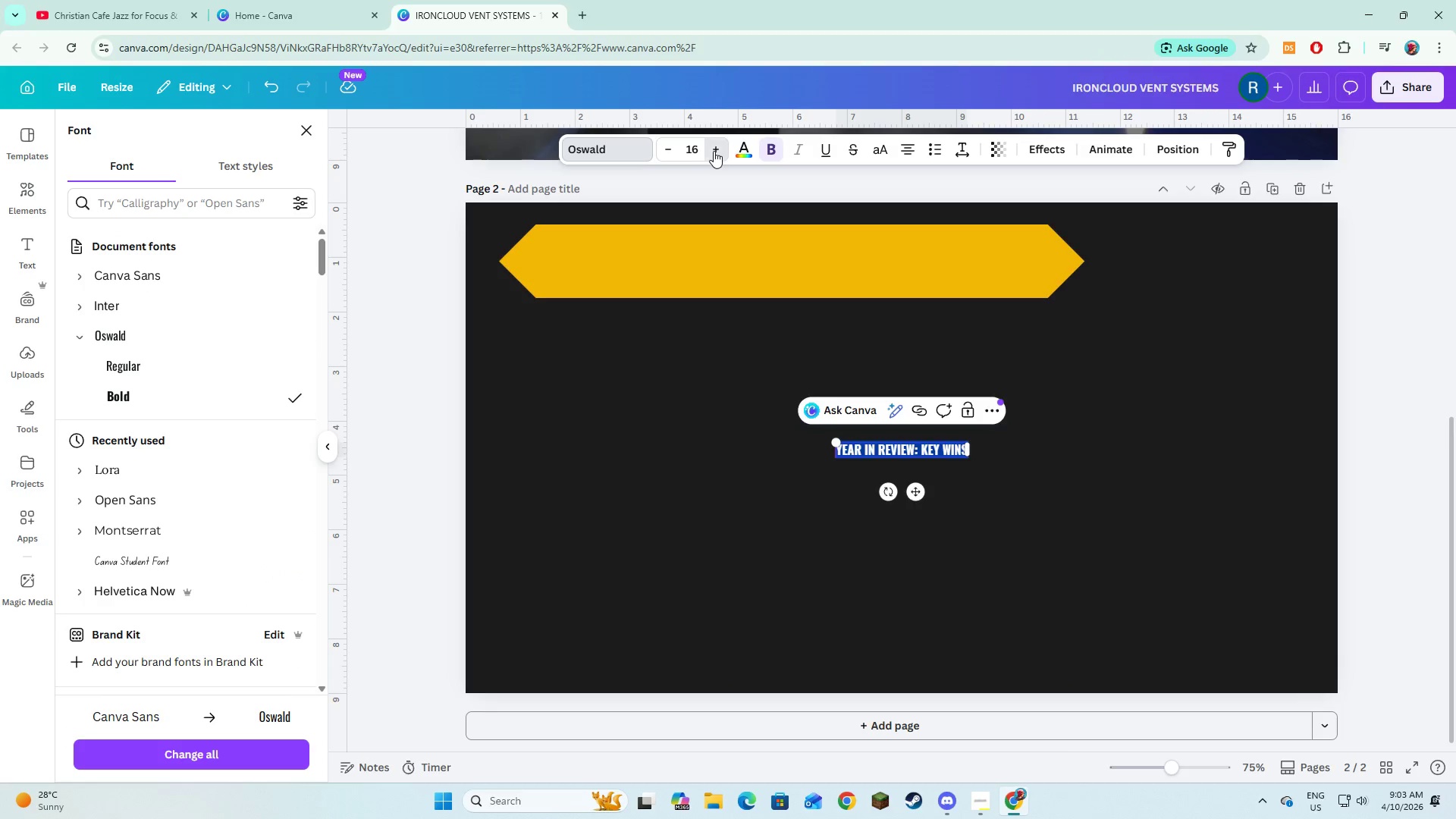 
triple_click([714, 151])
 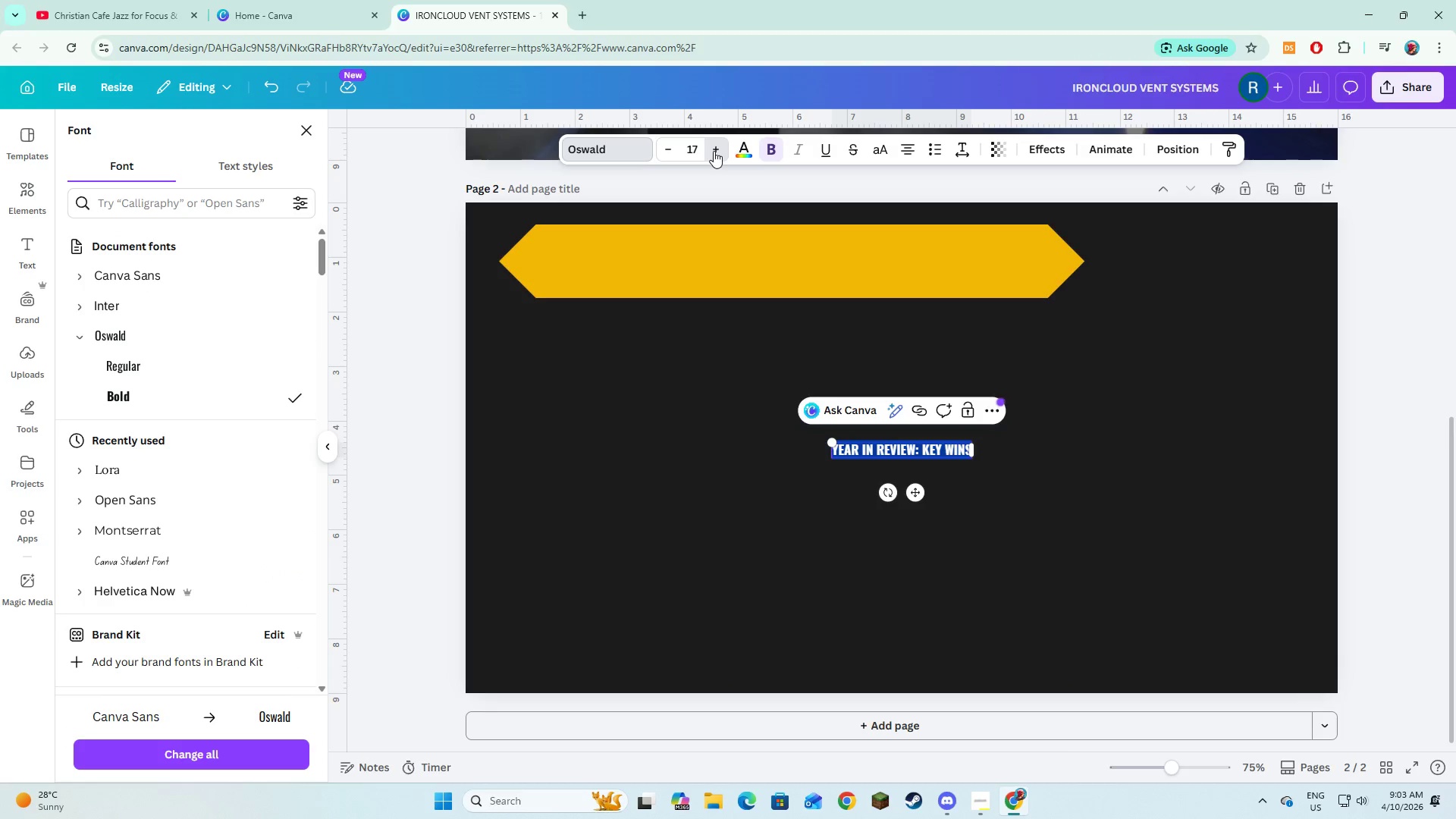 
triple_click([714, 151])
 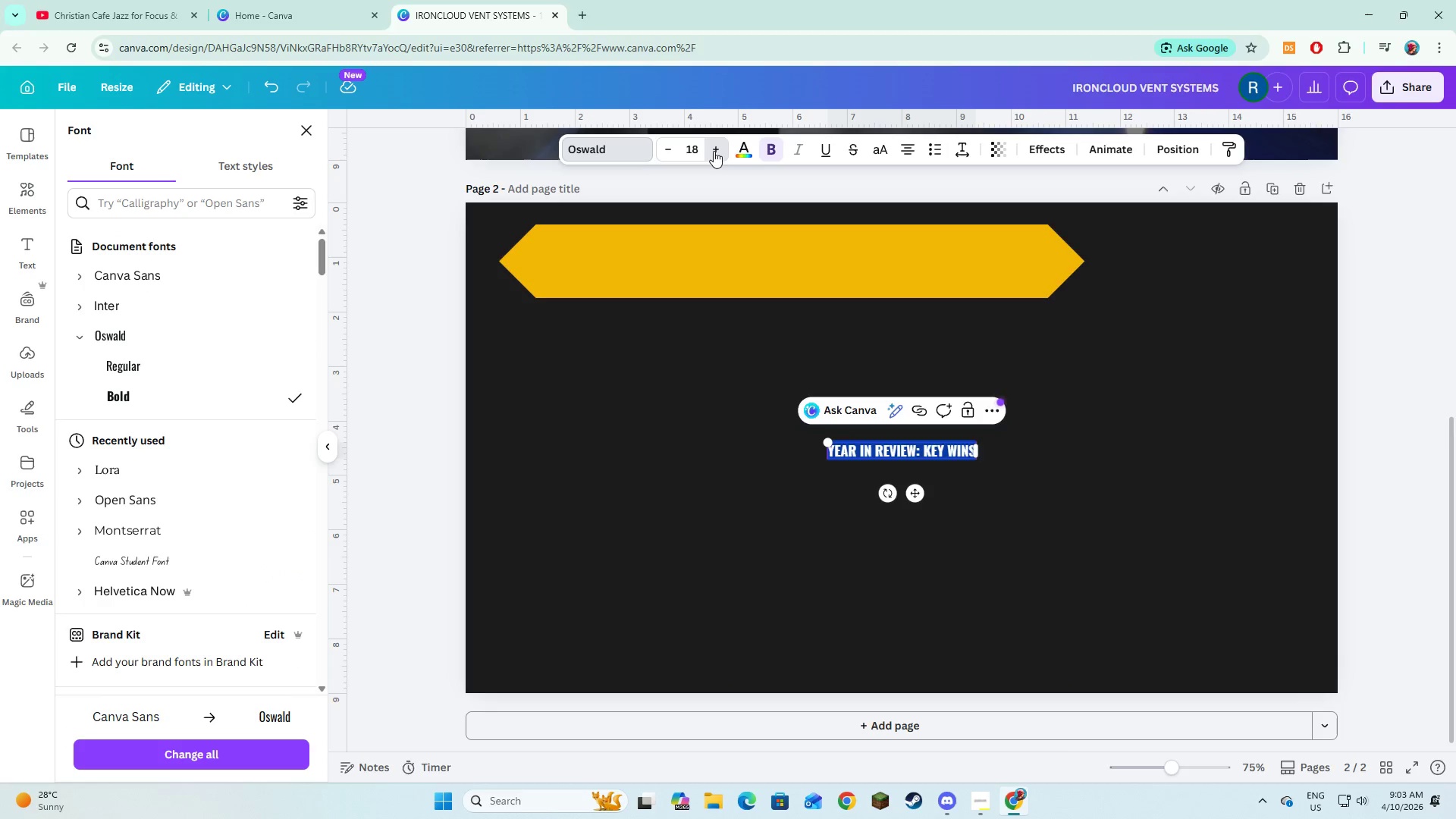 
triple_click([714, 151])
 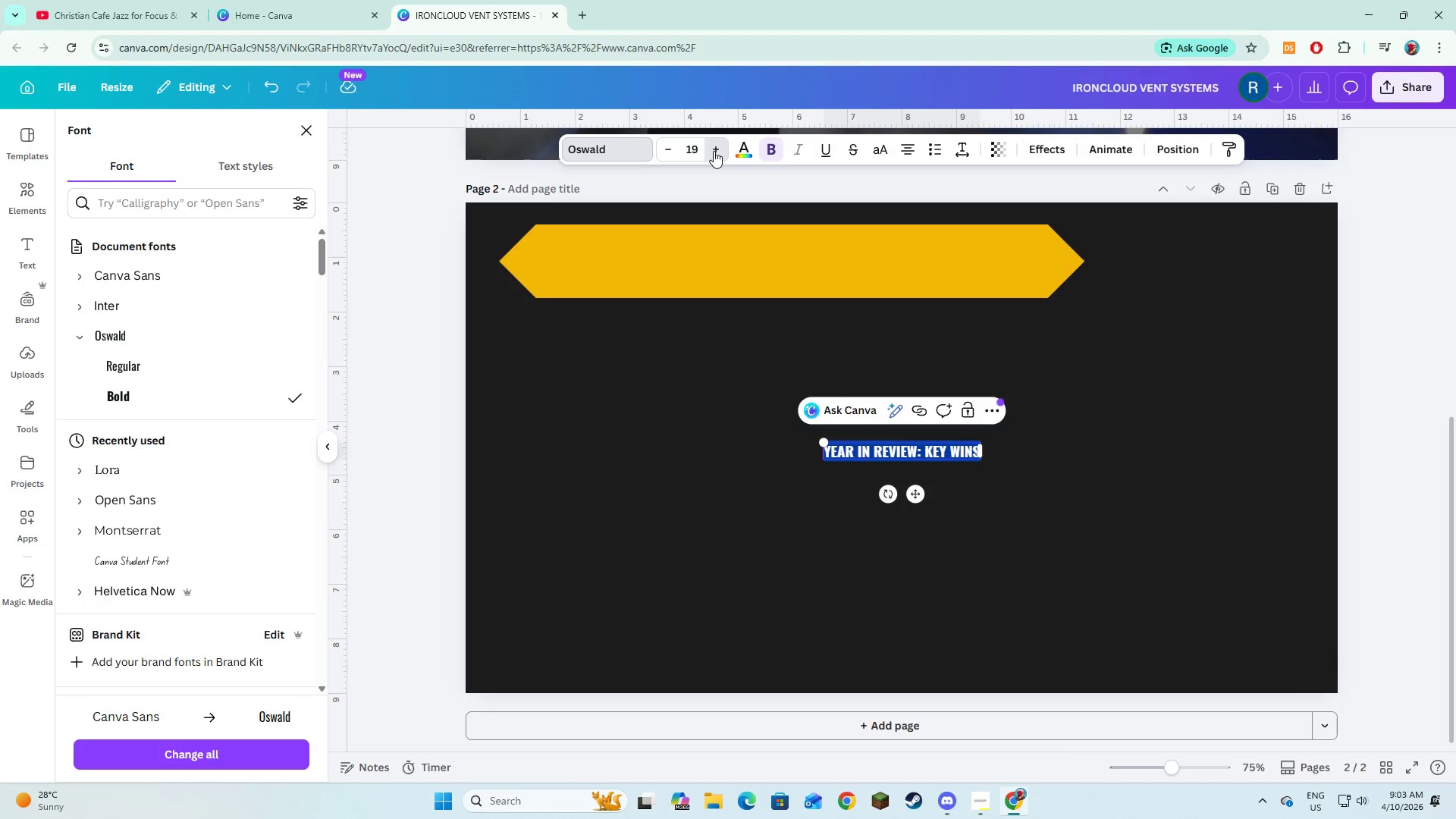 
triple_click([714, 151])
 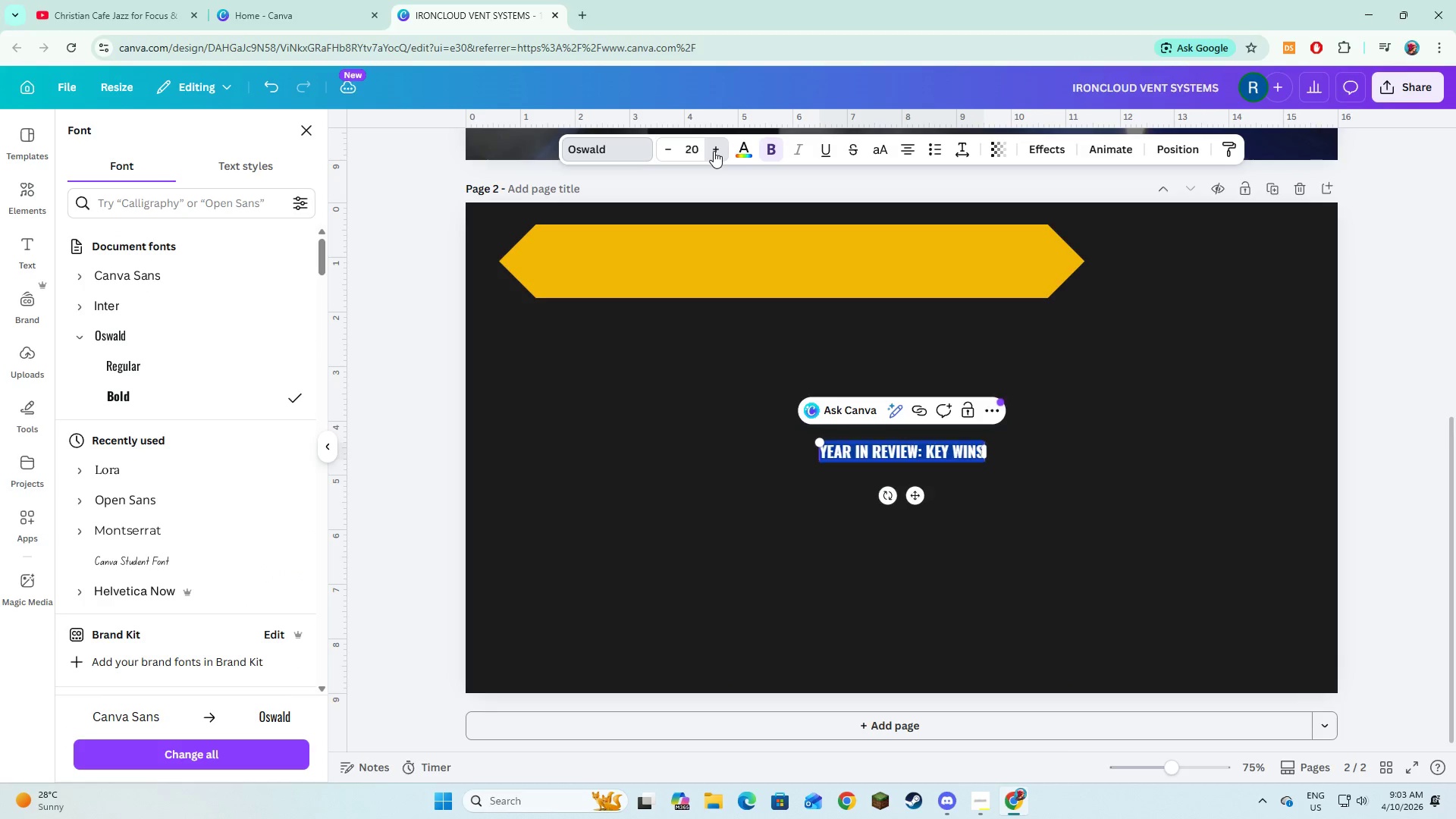 
triple_click([714, 151])
 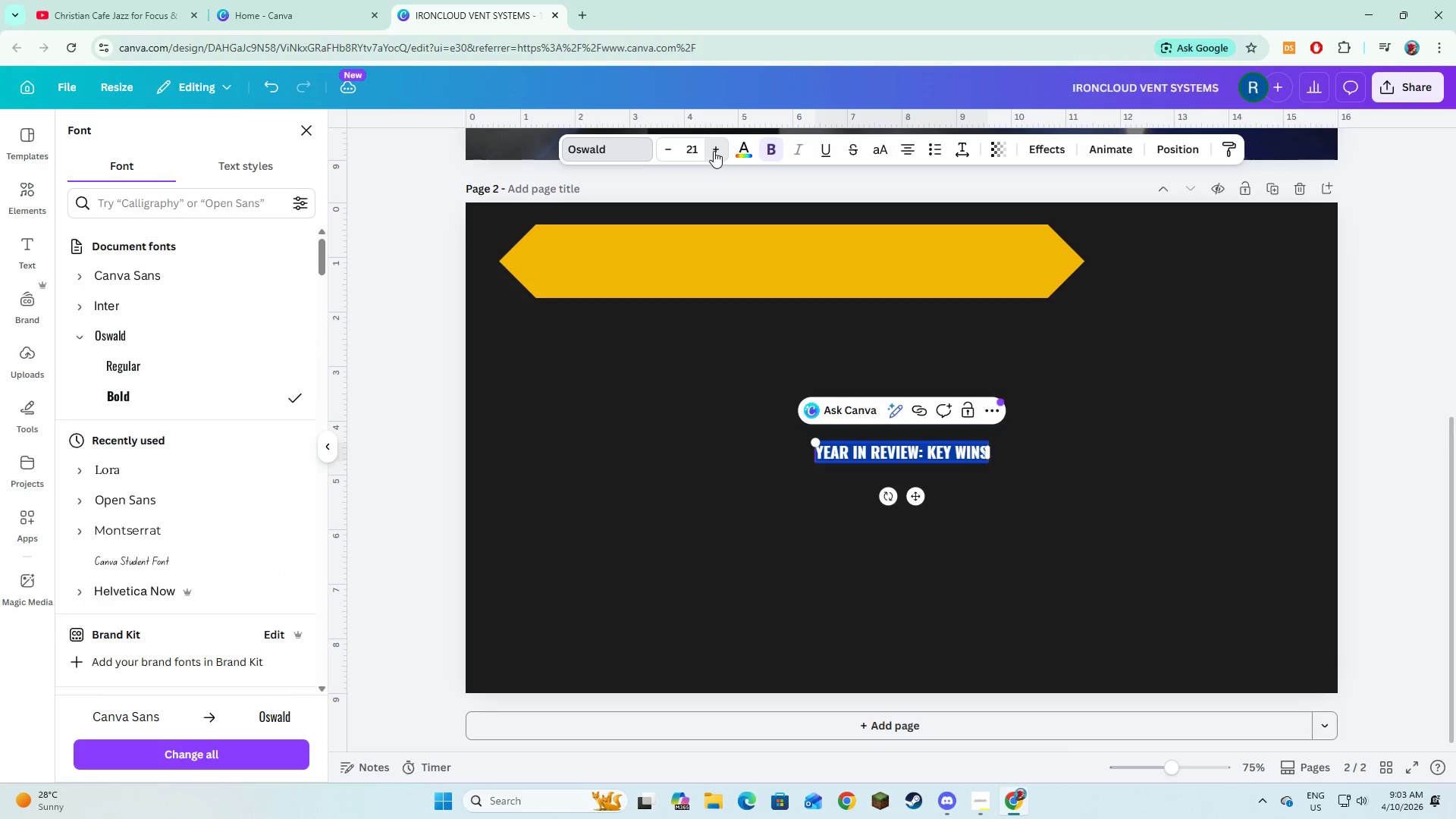 
triple_click([714, 151])
 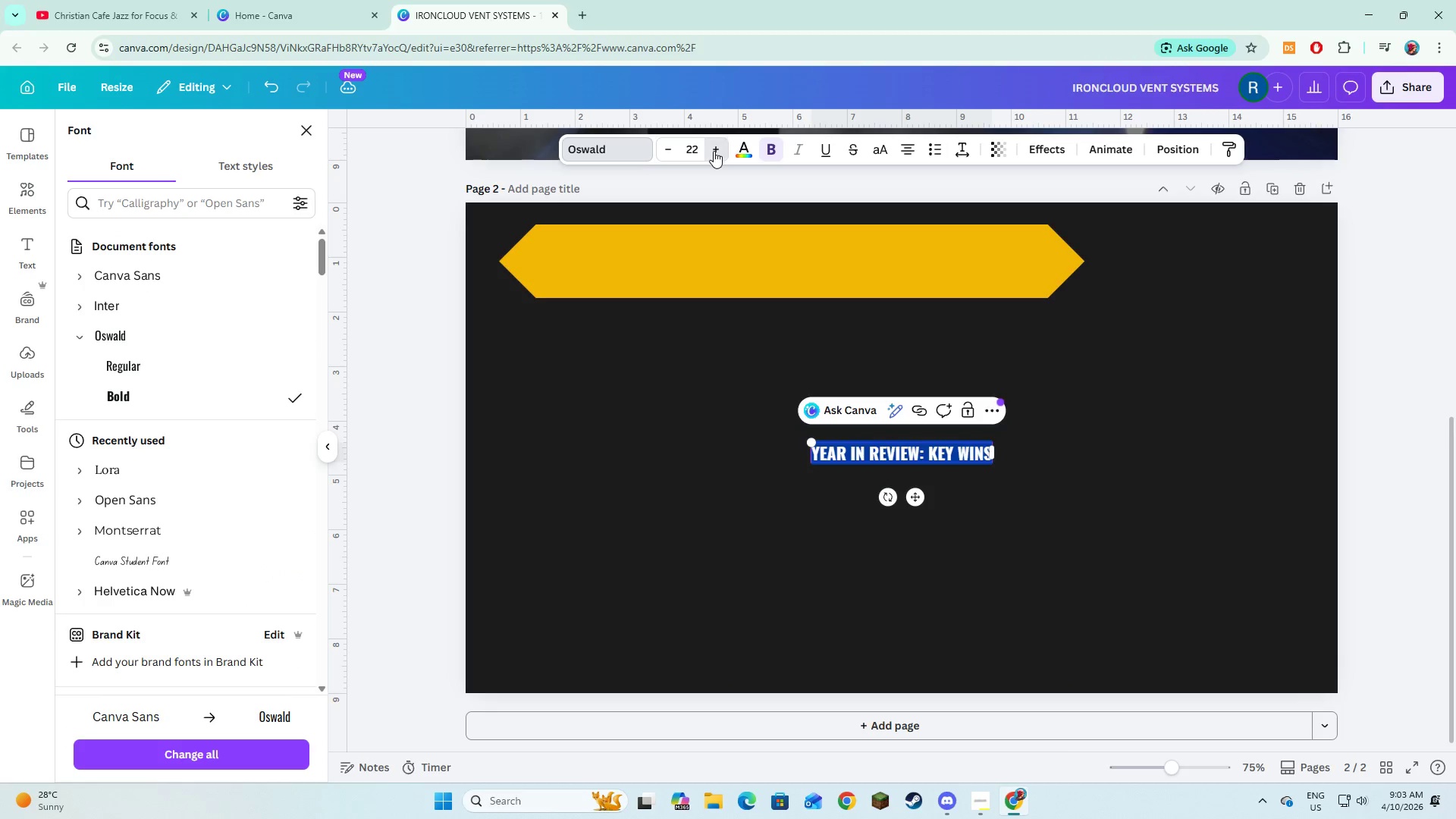 
triple_click([714, 151])
 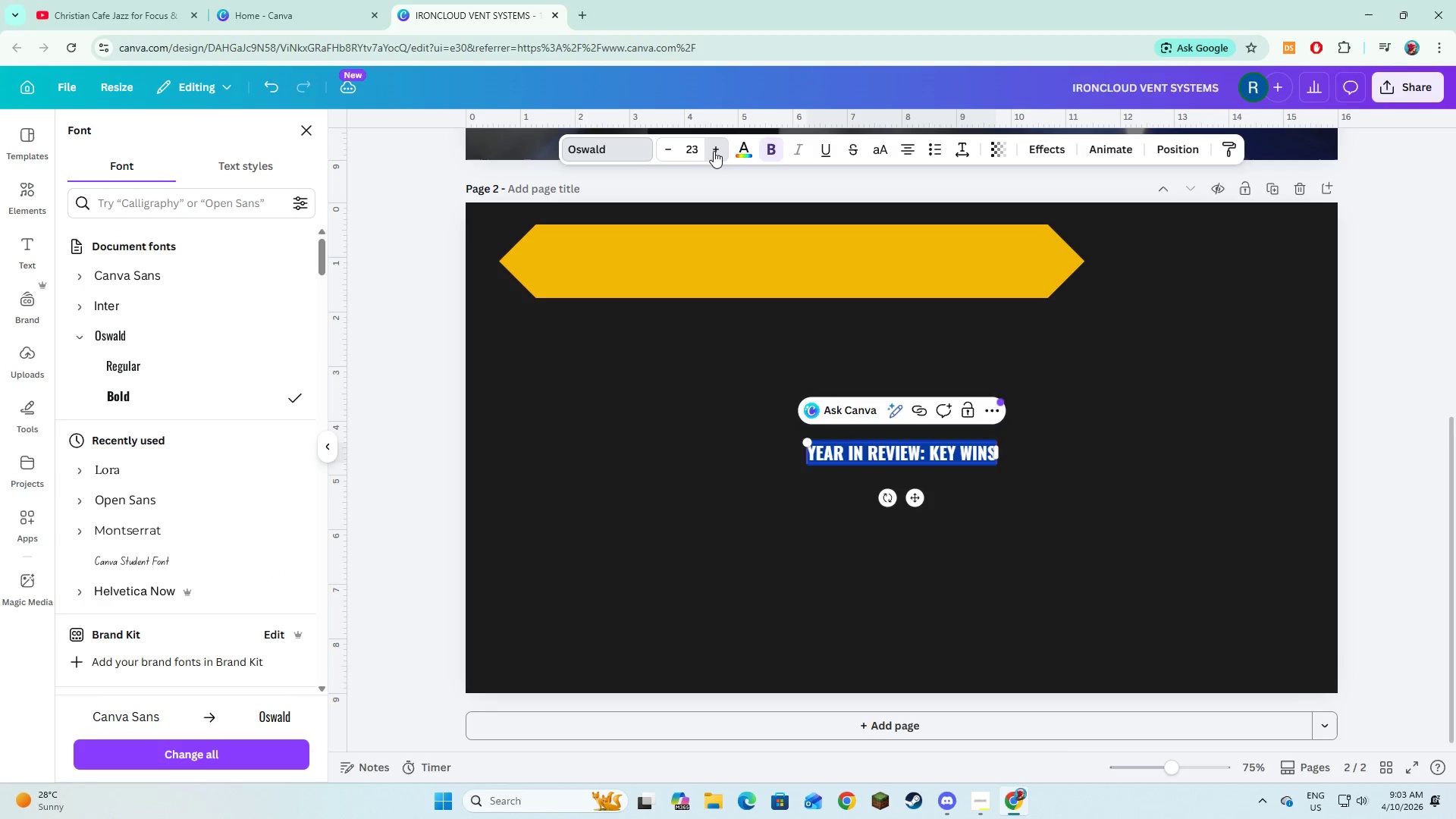 
triple_click([714, 151])
 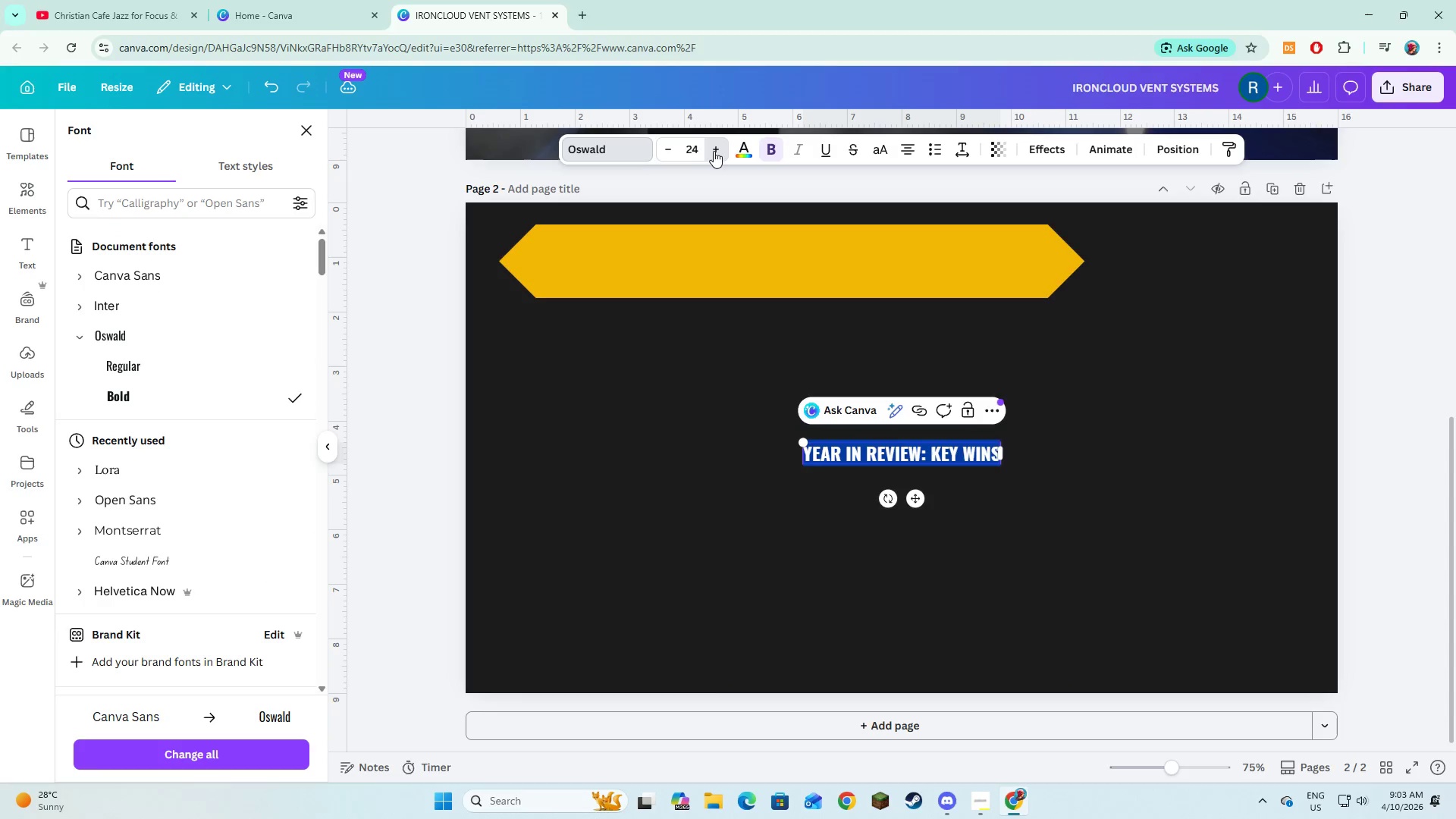 
triple_click([714, 151])
 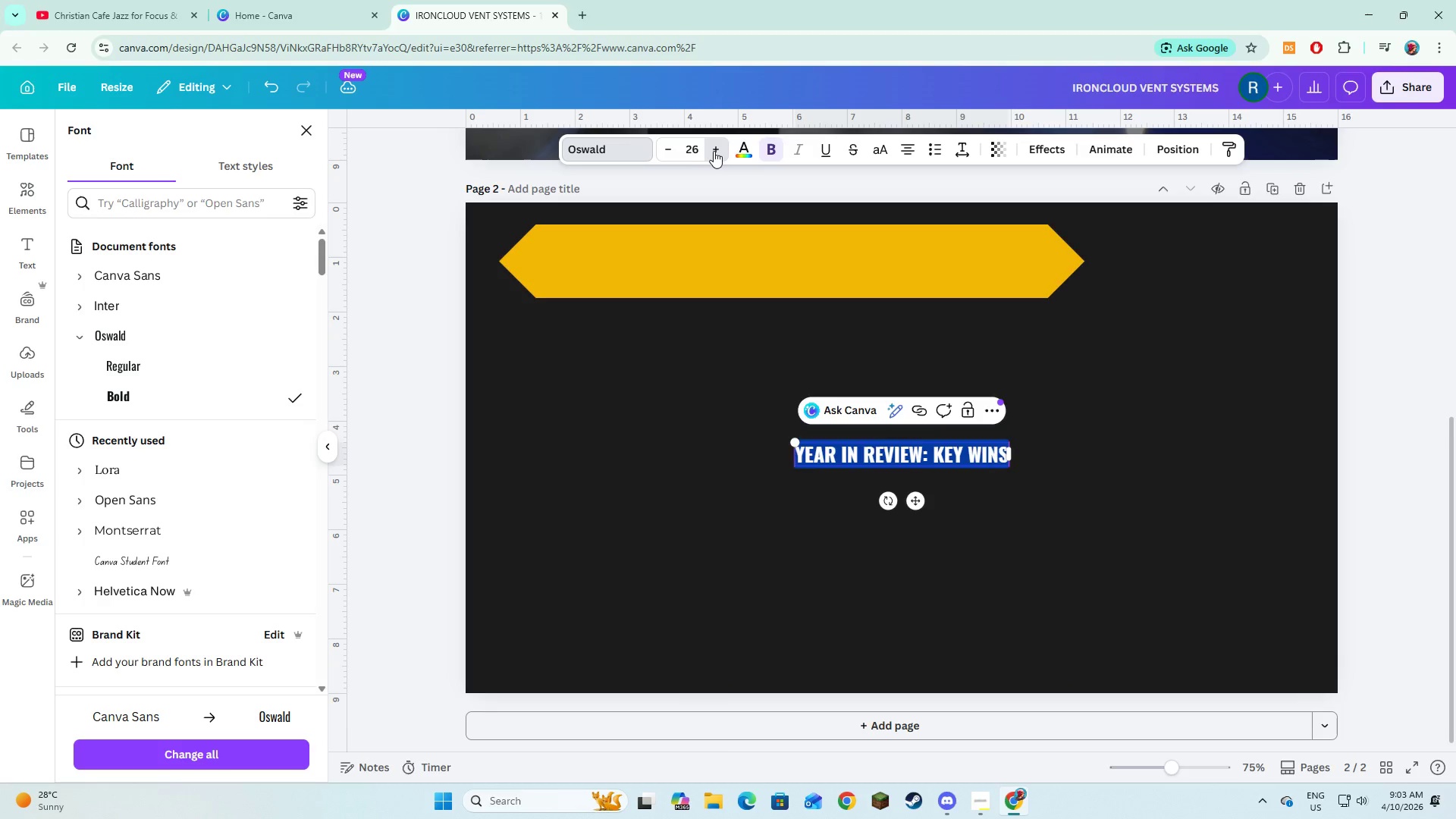 
triple_click([714, 151])
 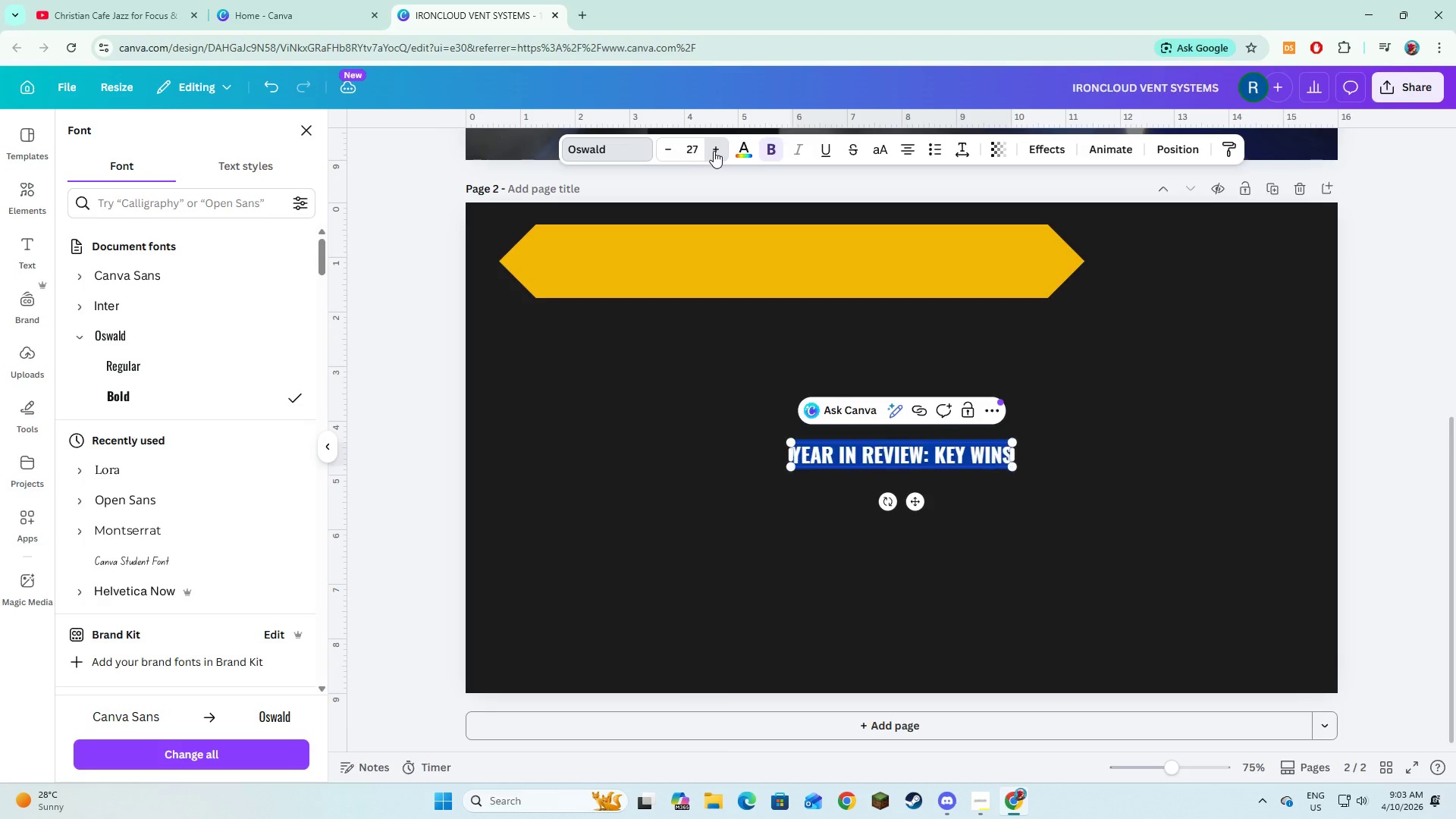 
triple_click([714, 151])
 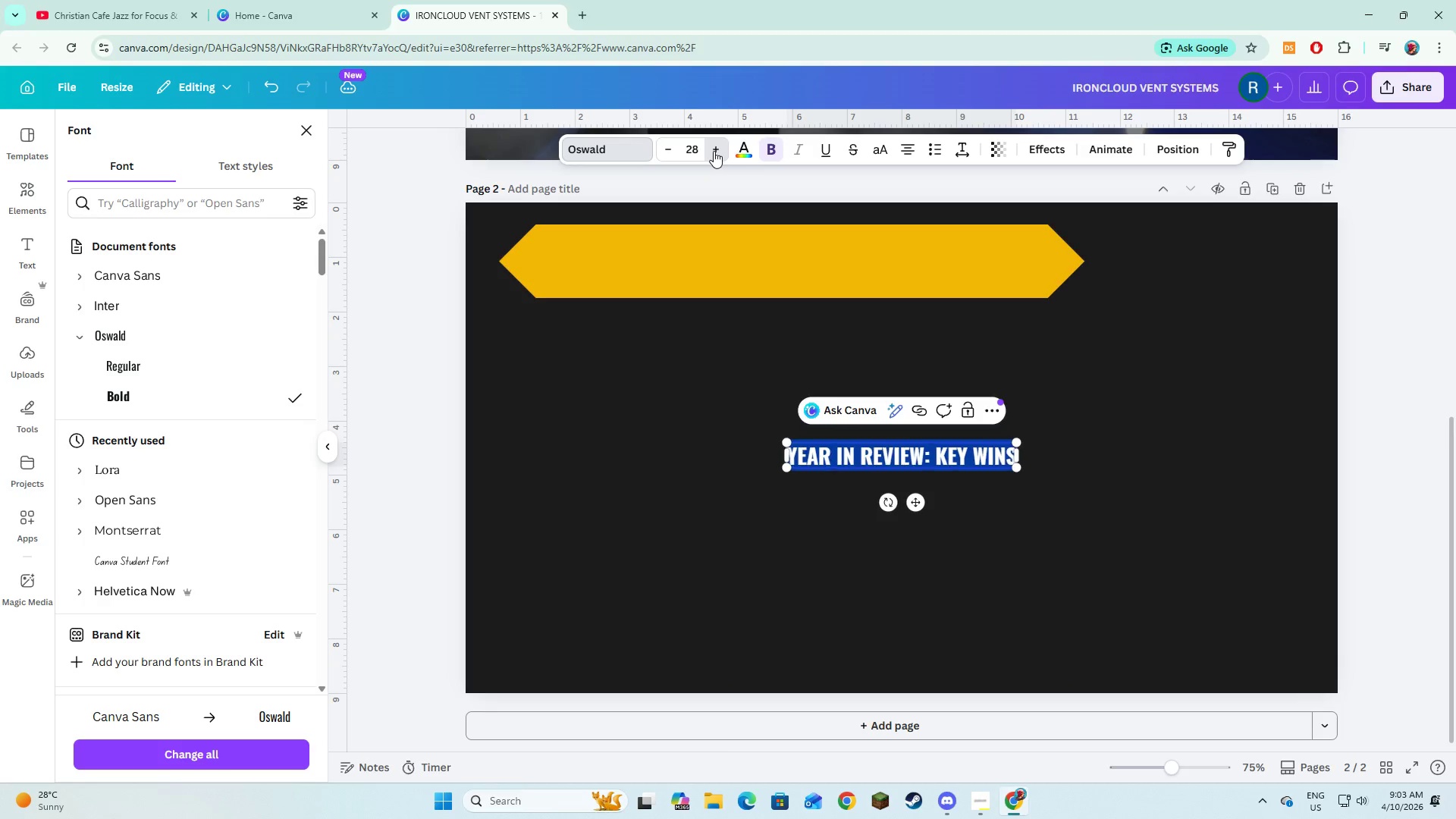 
triple_click([714, 151])
 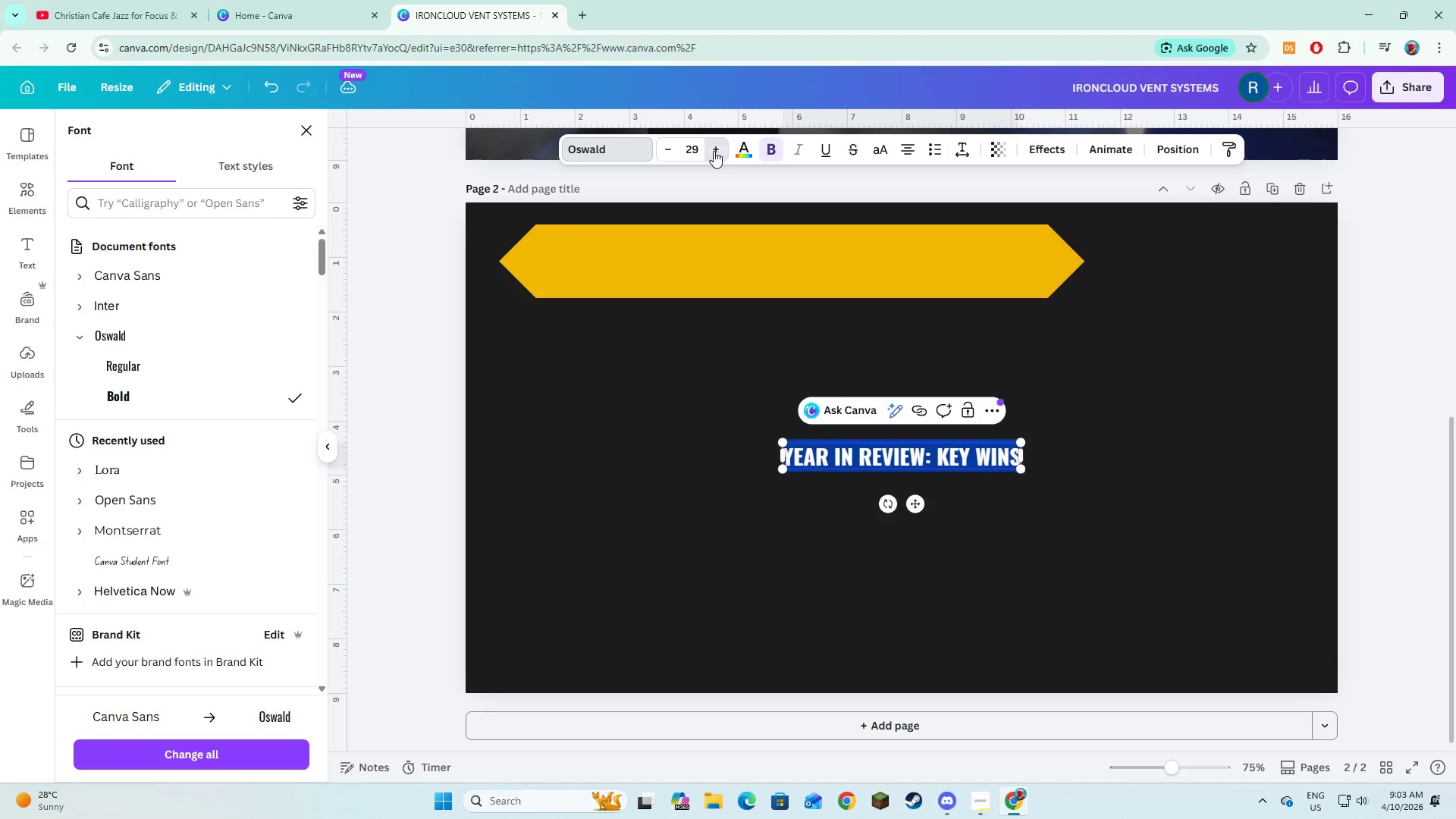 
triple_click([714, 151])
 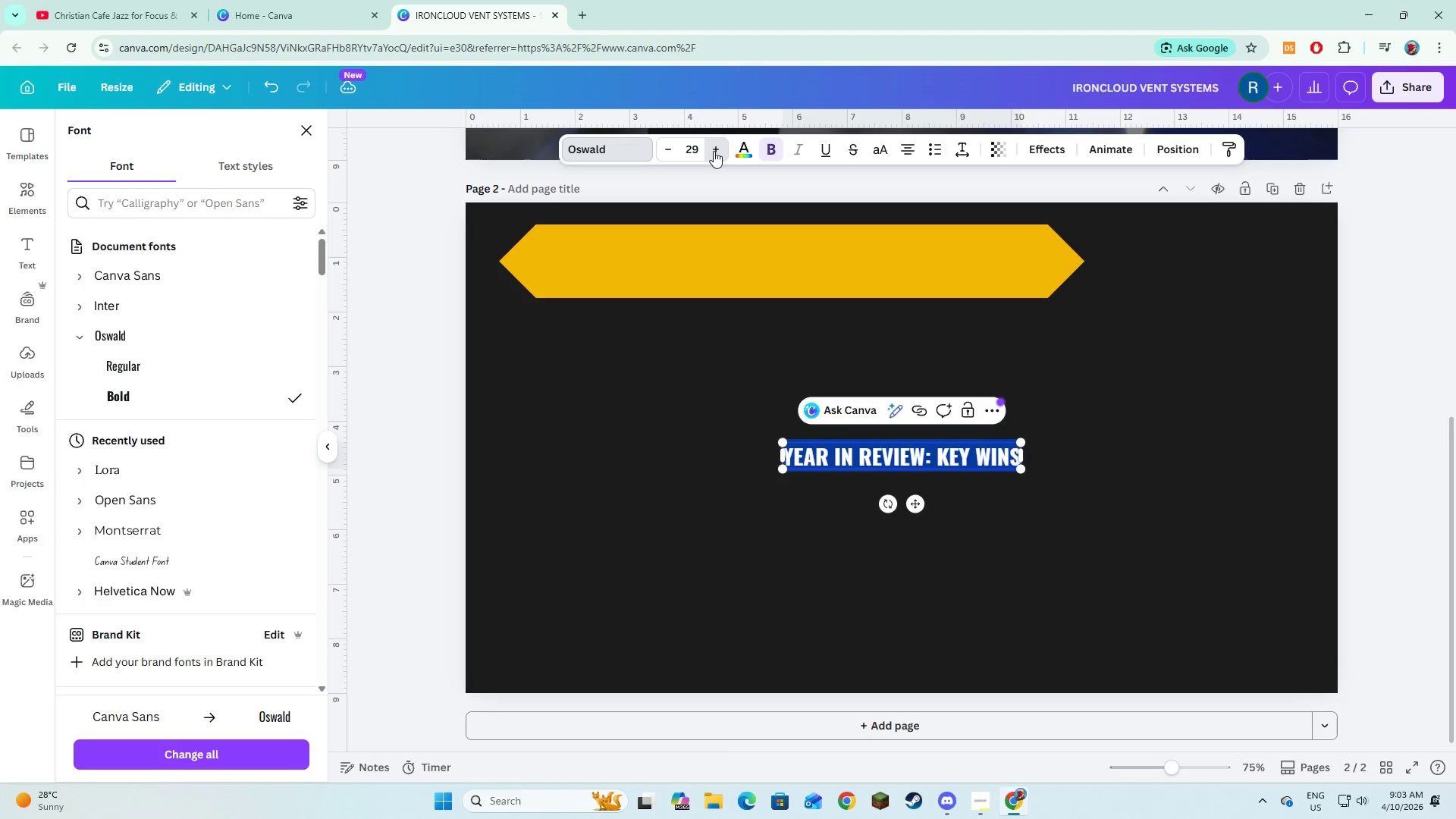 
triple_click([714, 151])
 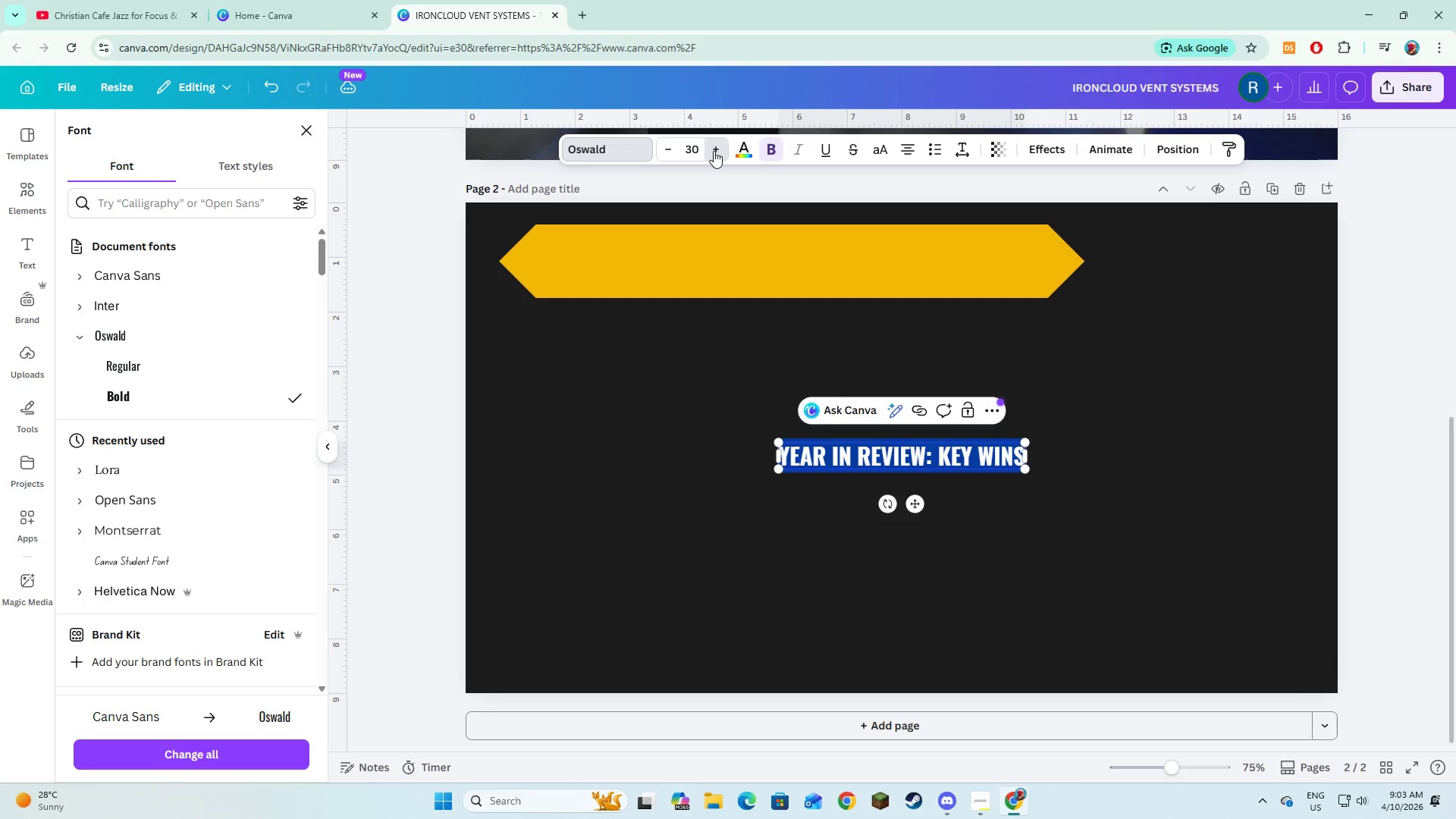 
triple_click([714, 151])
 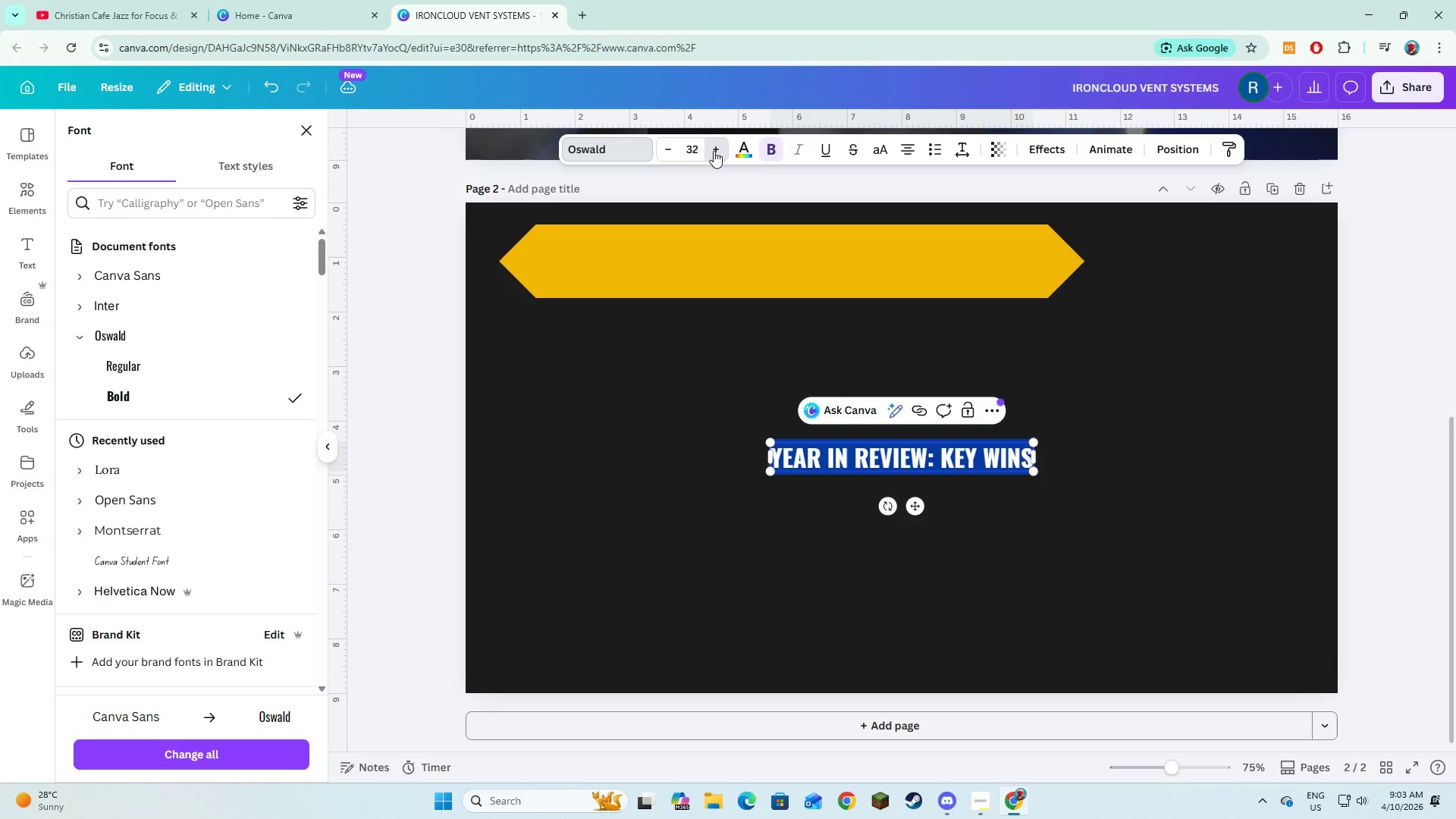 
triple_click([714, 151])
 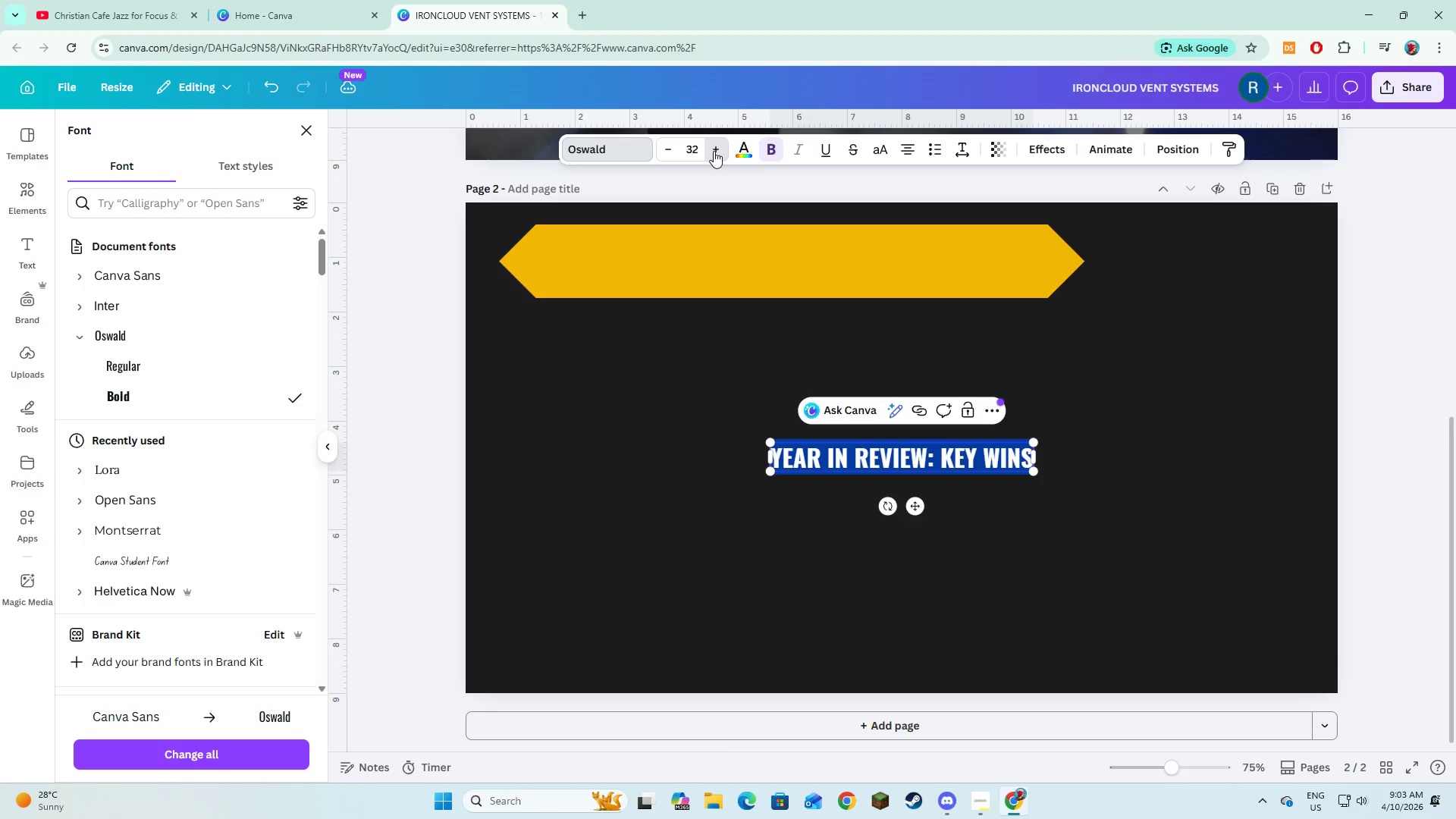 
triple_click([714, 151])
 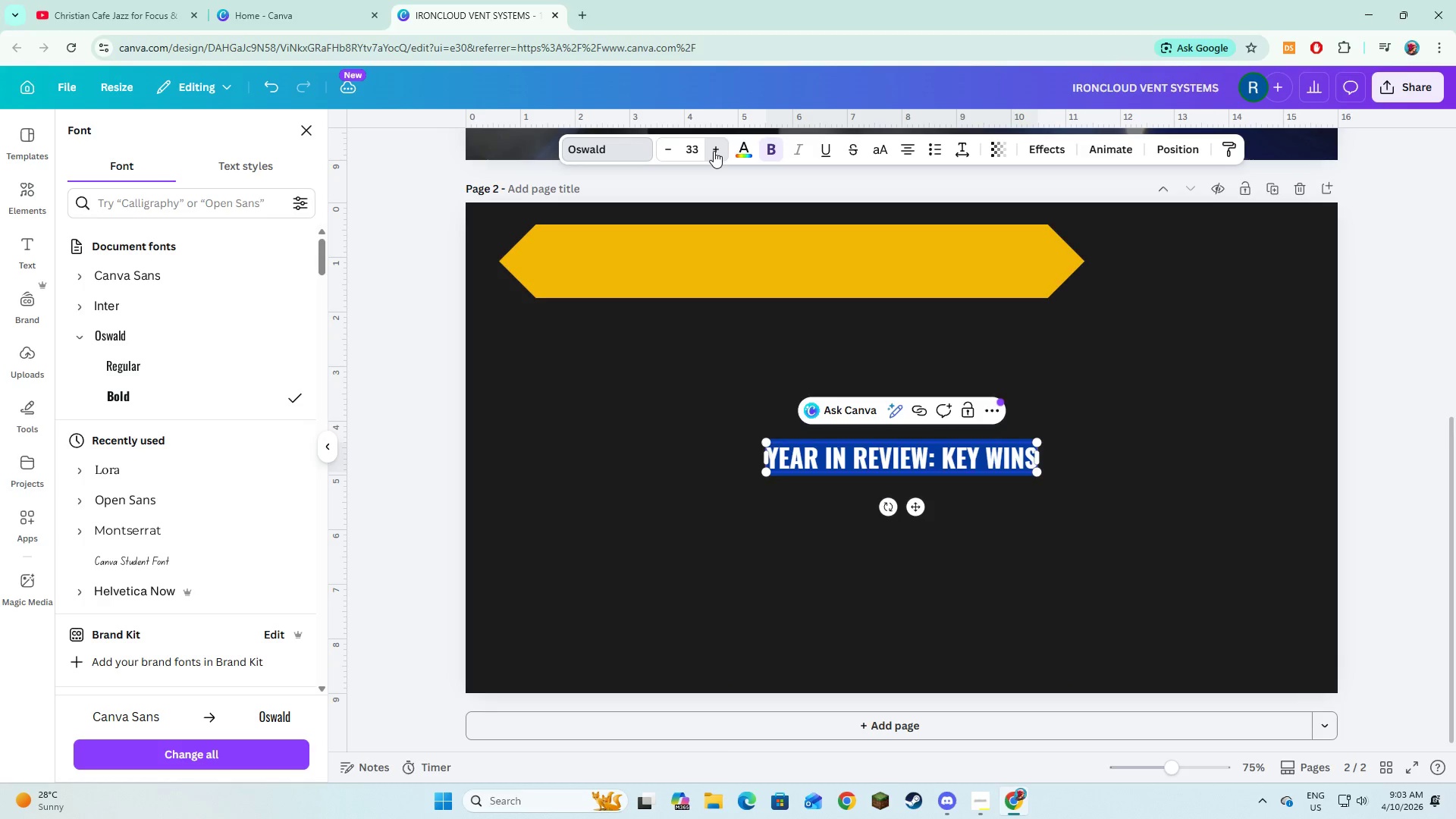 
triple_click([714, 151])
 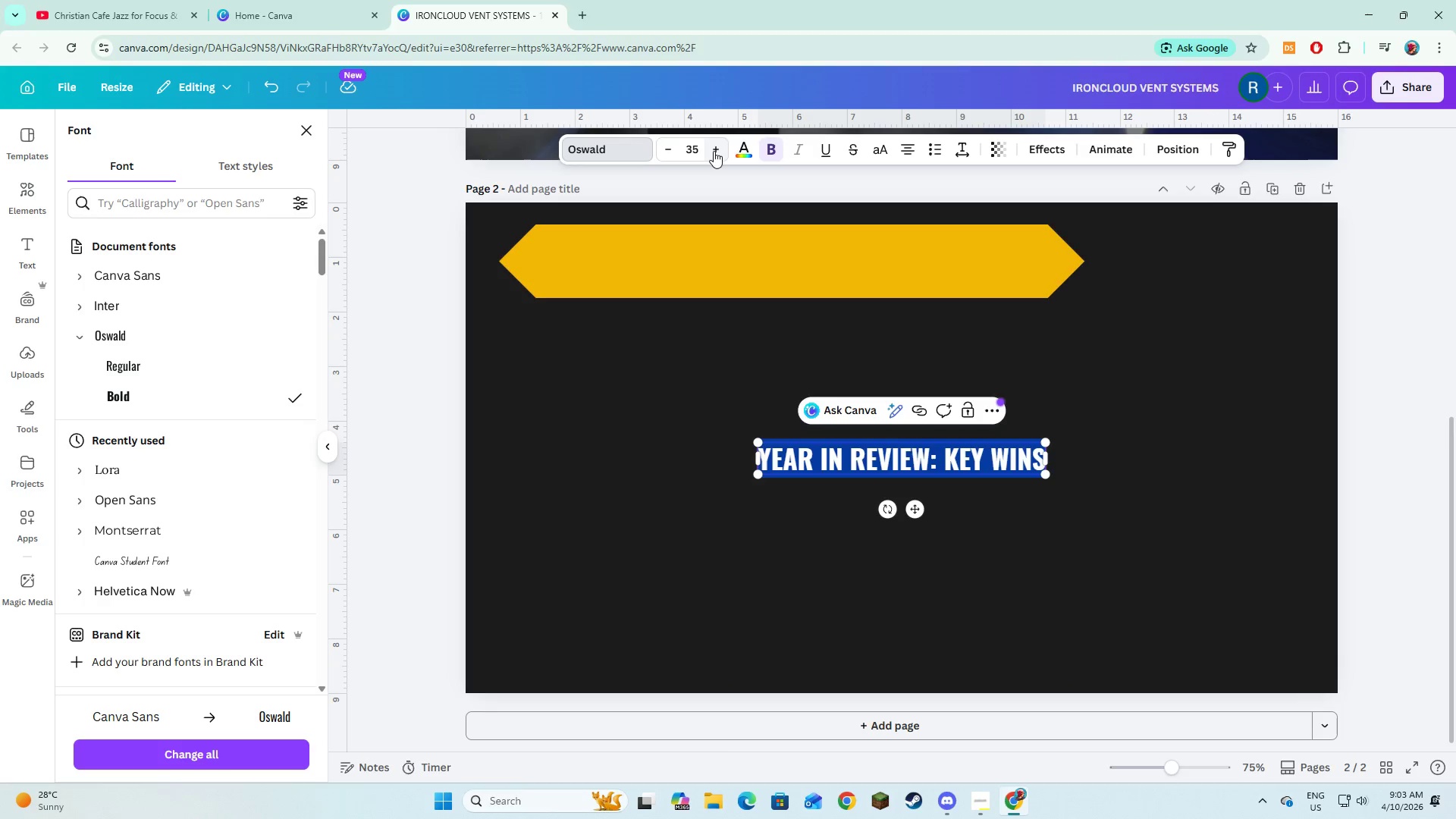 
double_click([714, 151])
 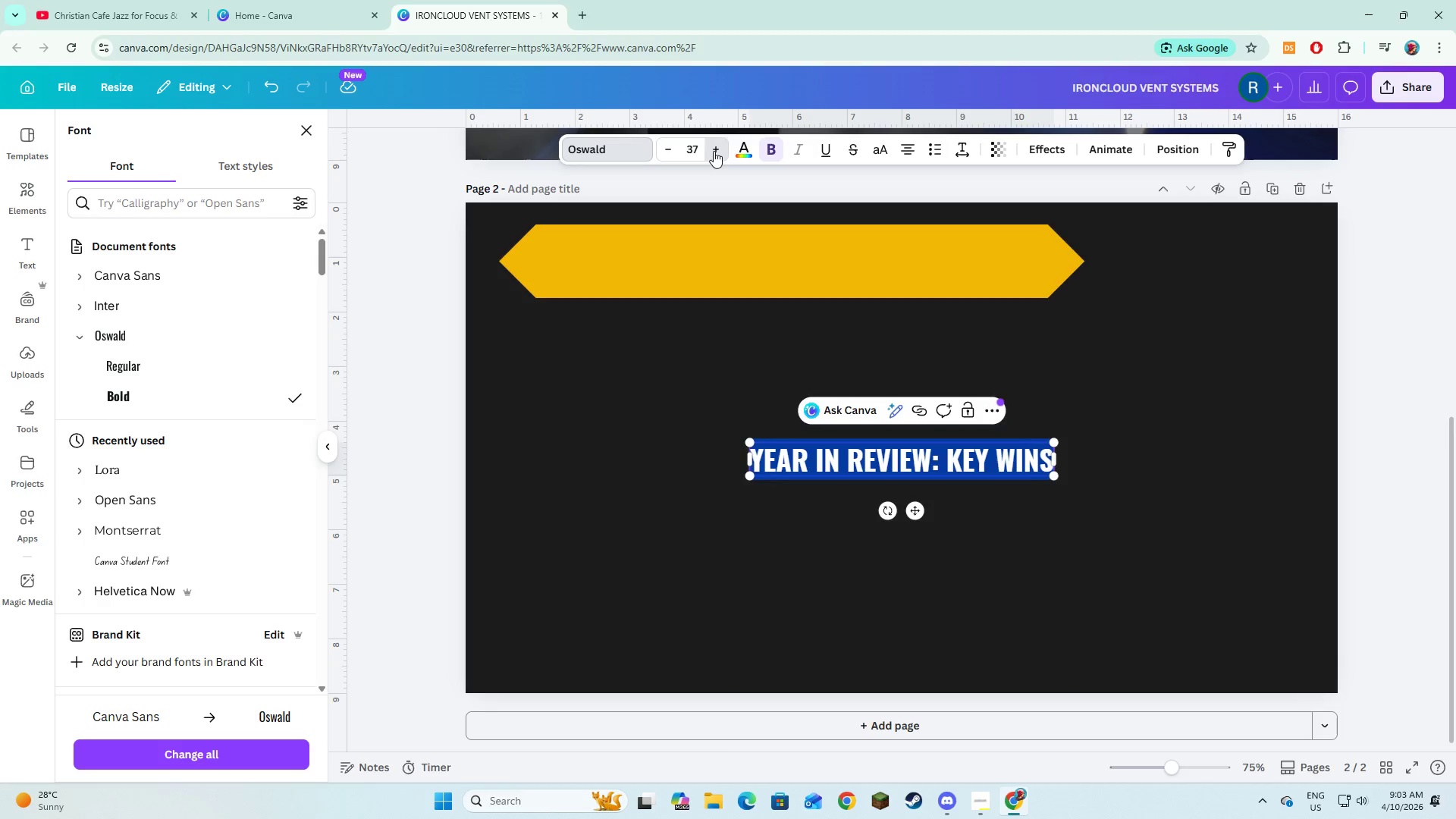 
triple_click([714, 151])
 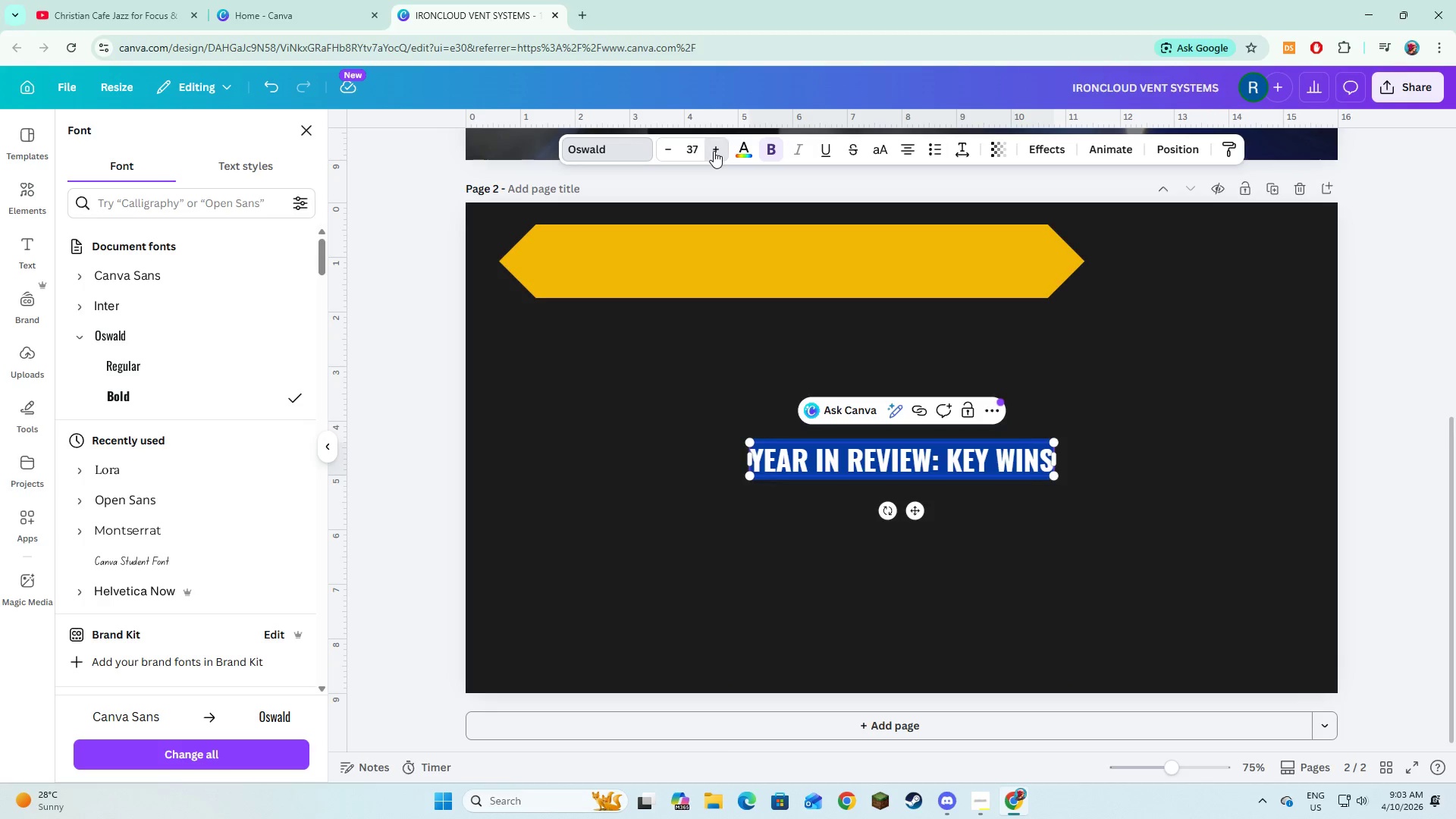 
triple_click([714, 151])
 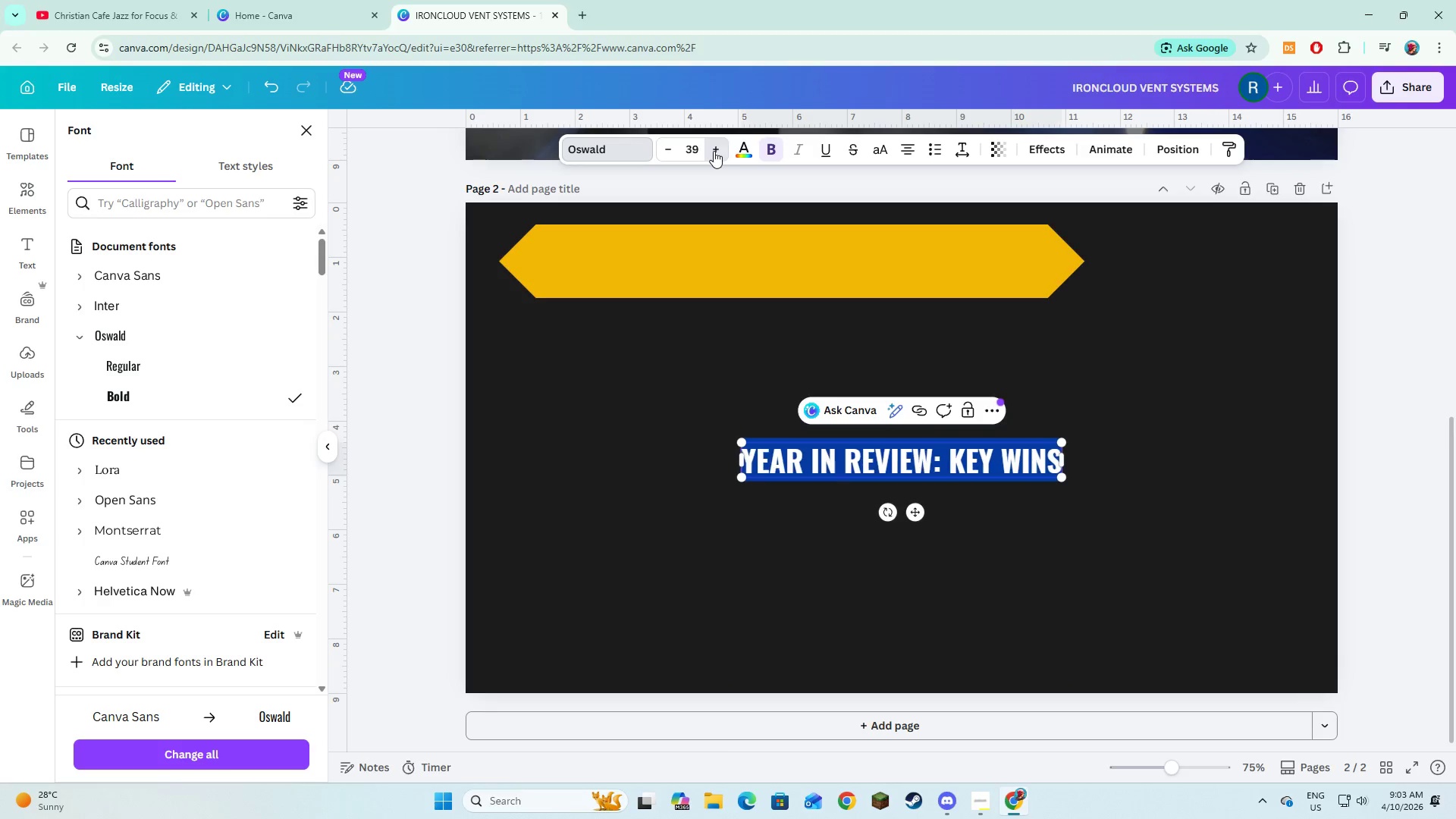 
triple_click([714, 151])
 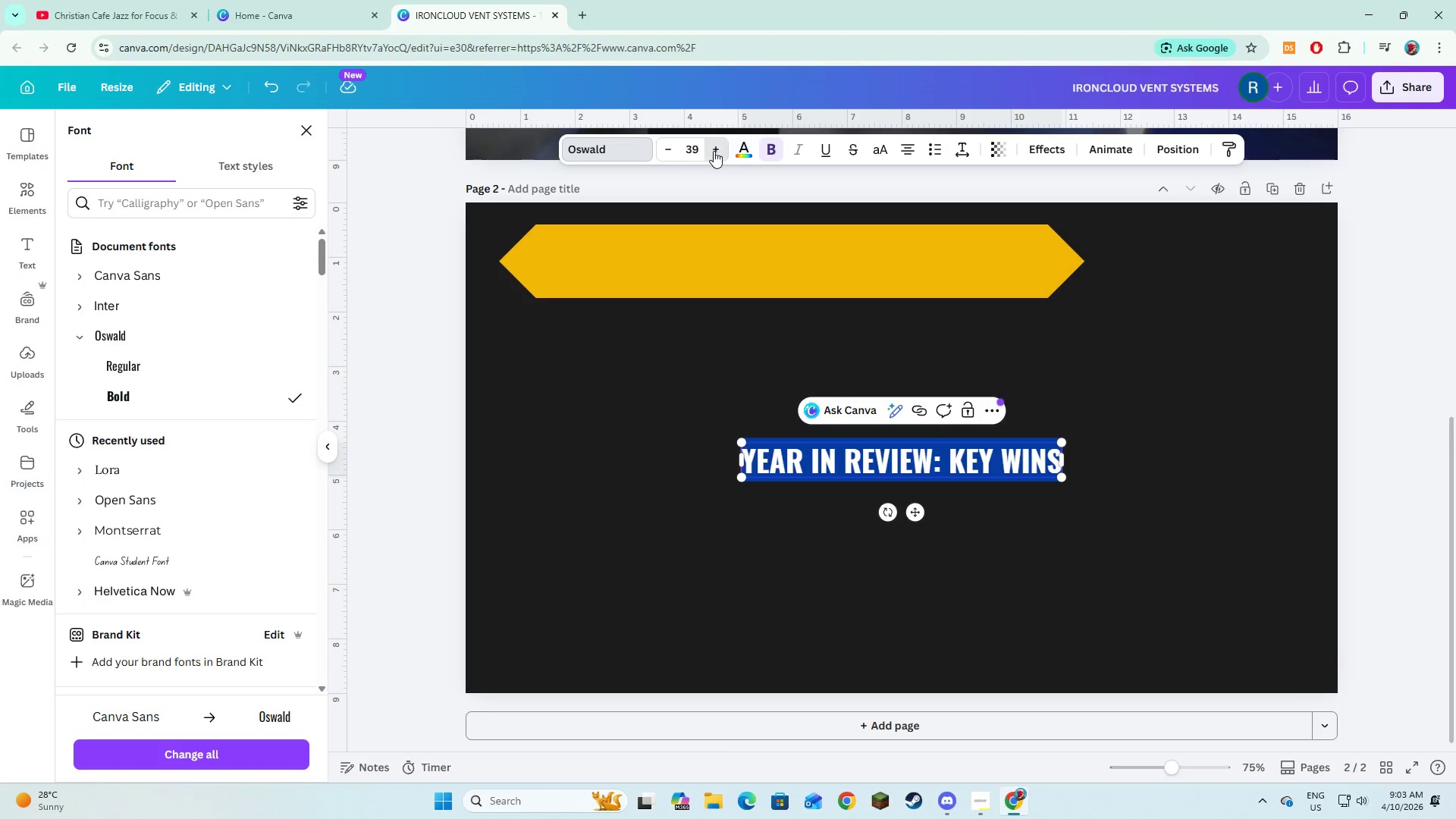 
triple_click([714, 151])
 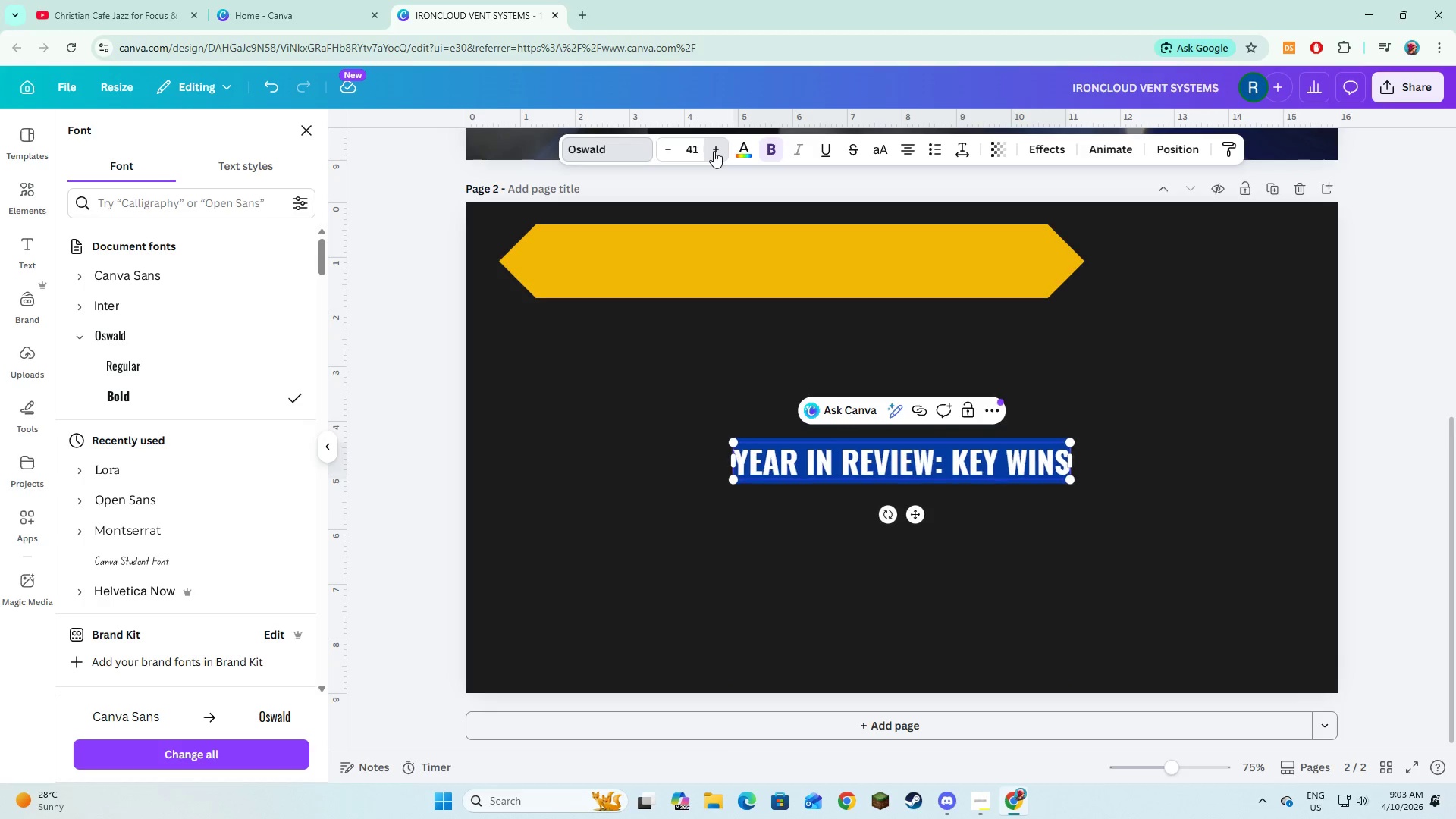 
triple_click([714, 151])
 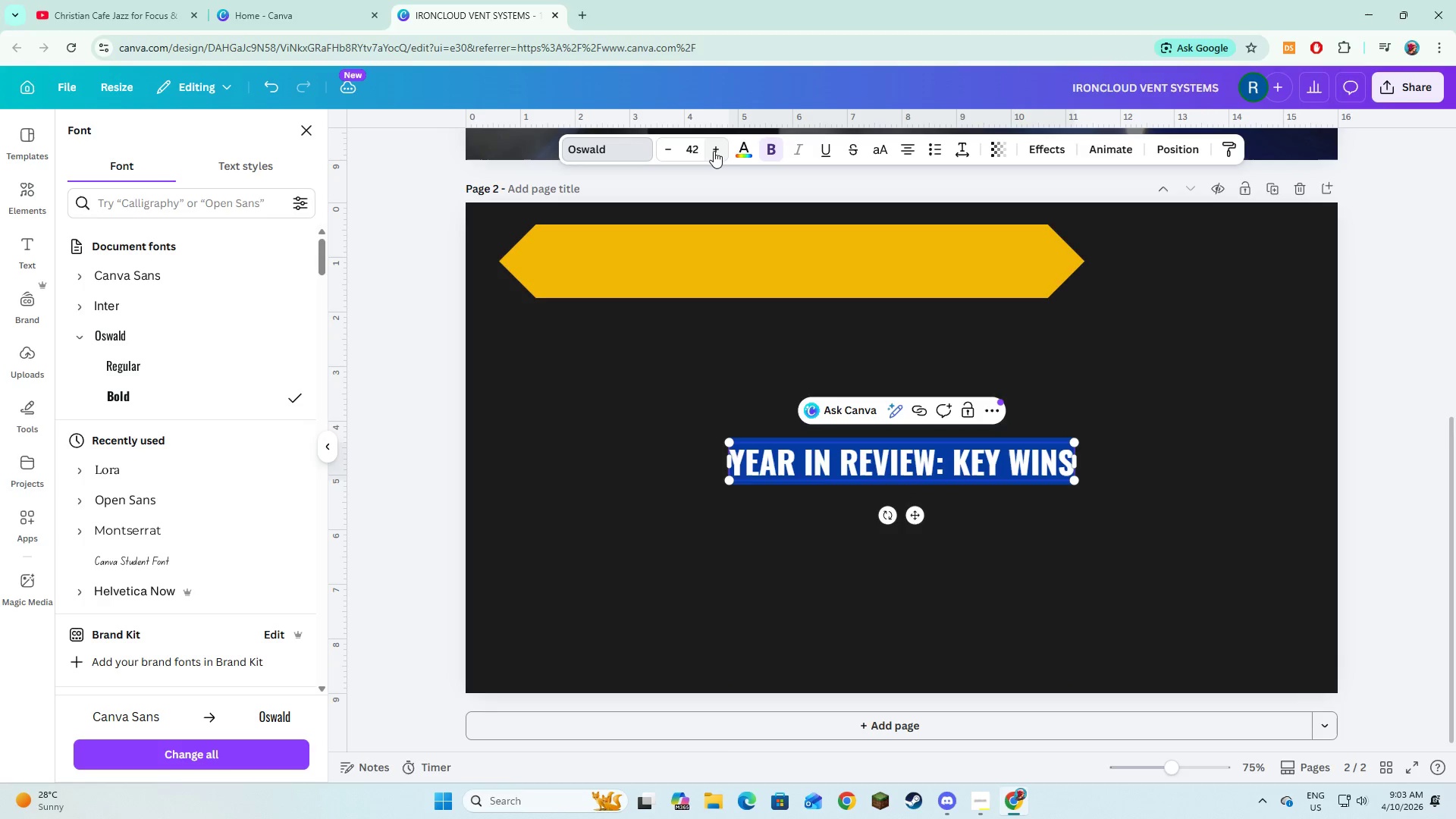 
triple_click([714, 151])
 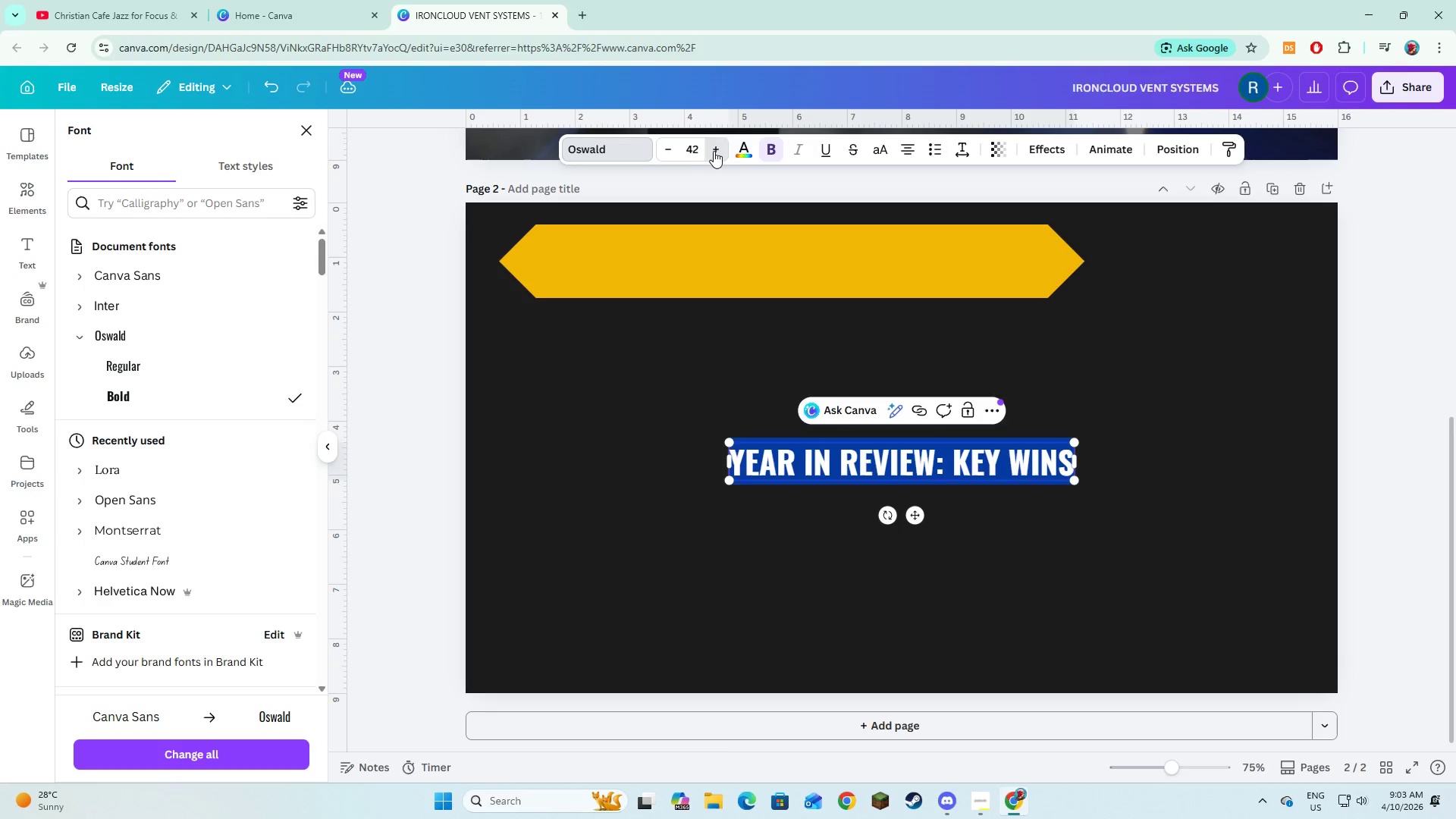 
triple_click([714, 151])
 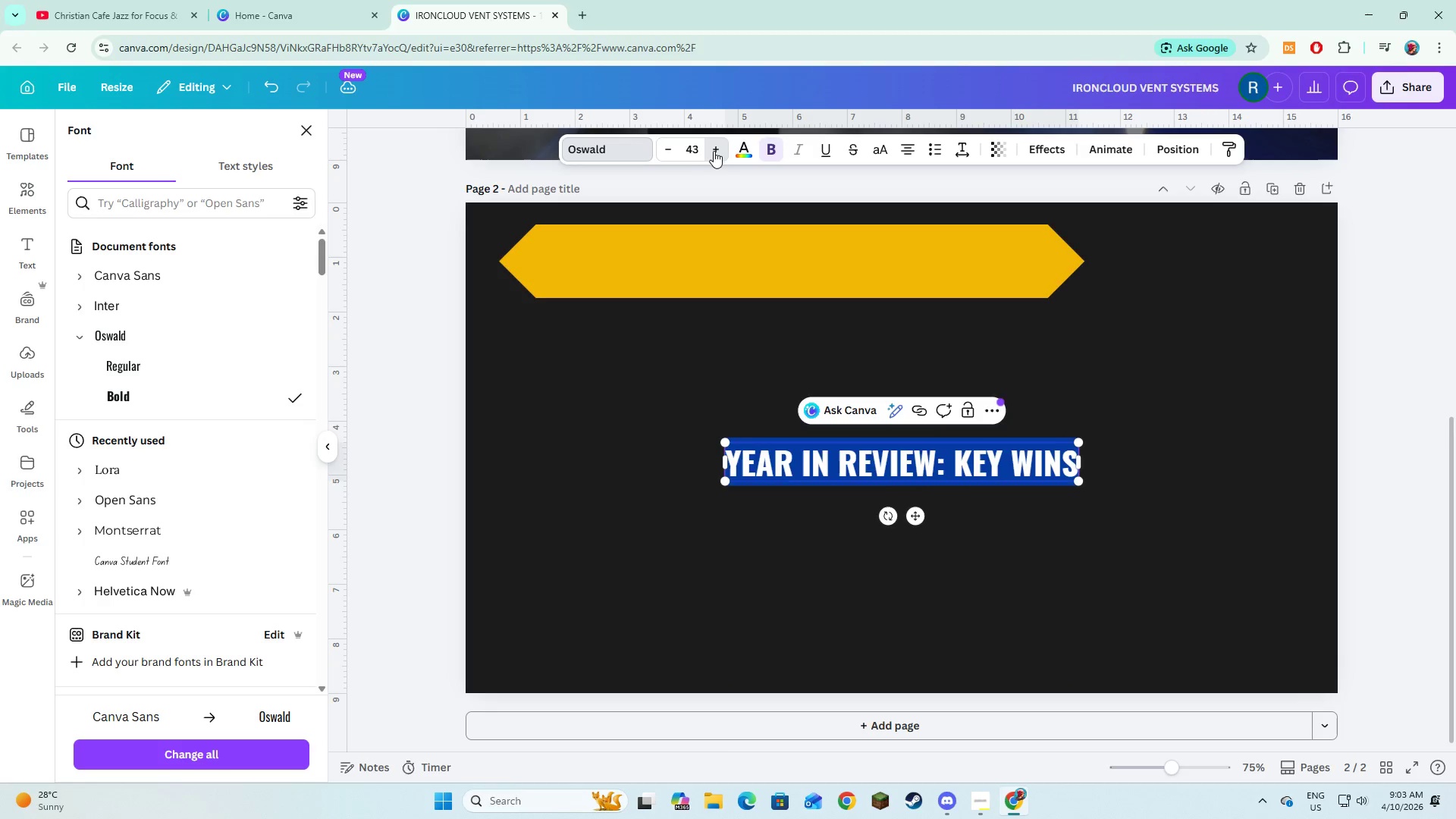 
triple_click([714, 151])
 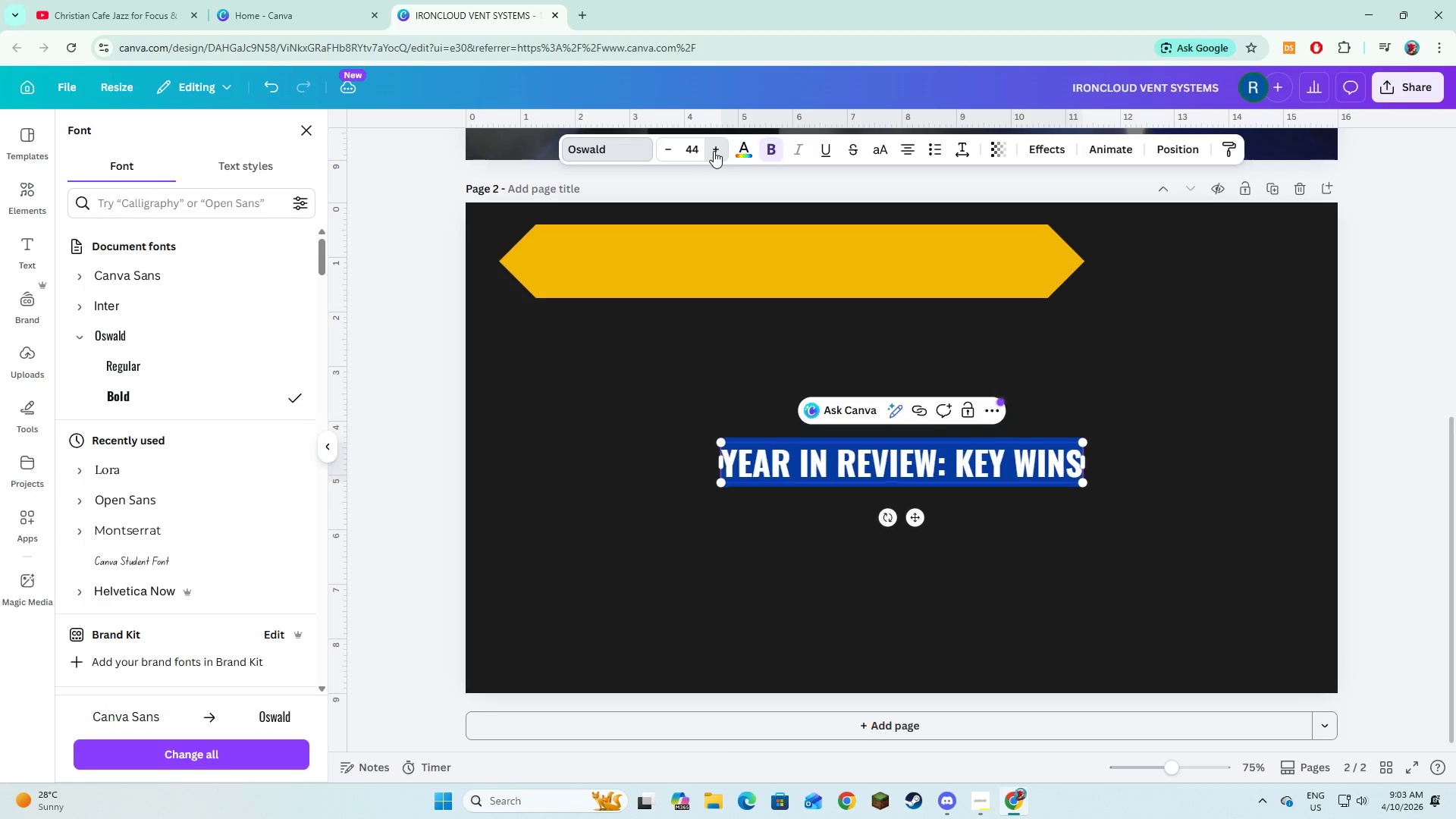 
triple_click([714, 151])
 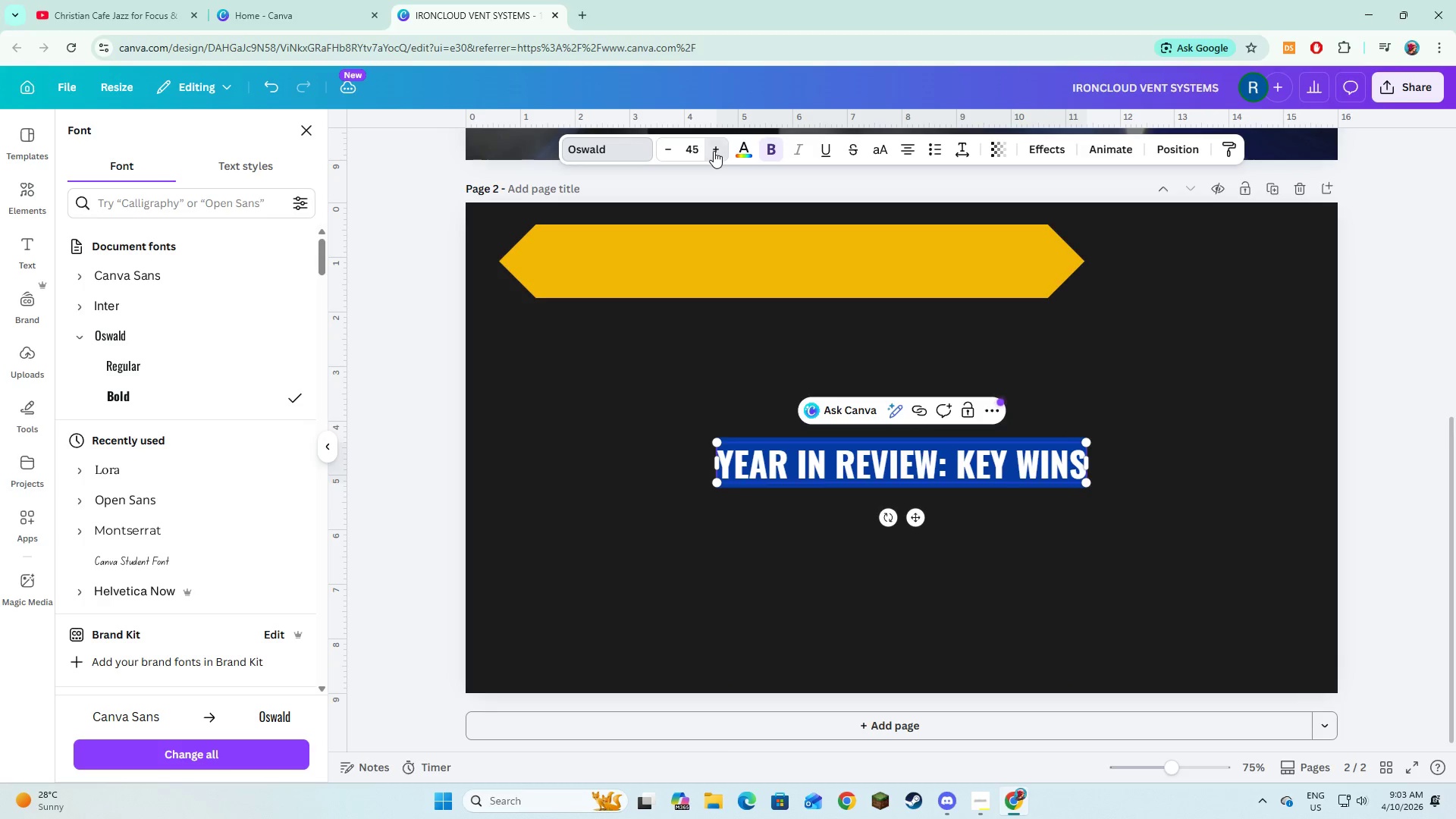 
triple_click([714, 151])
 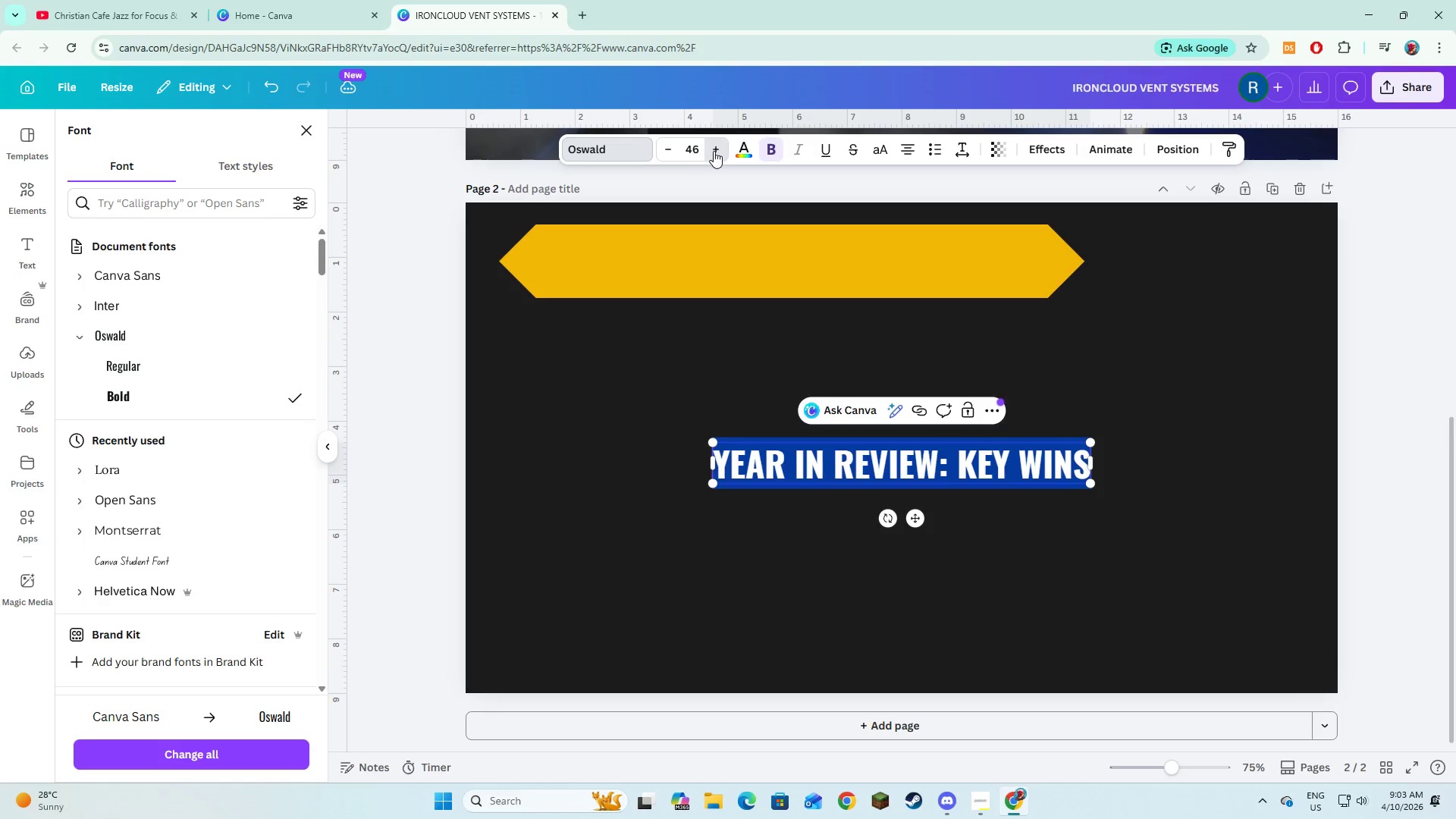 
triple_click([714, 151])
 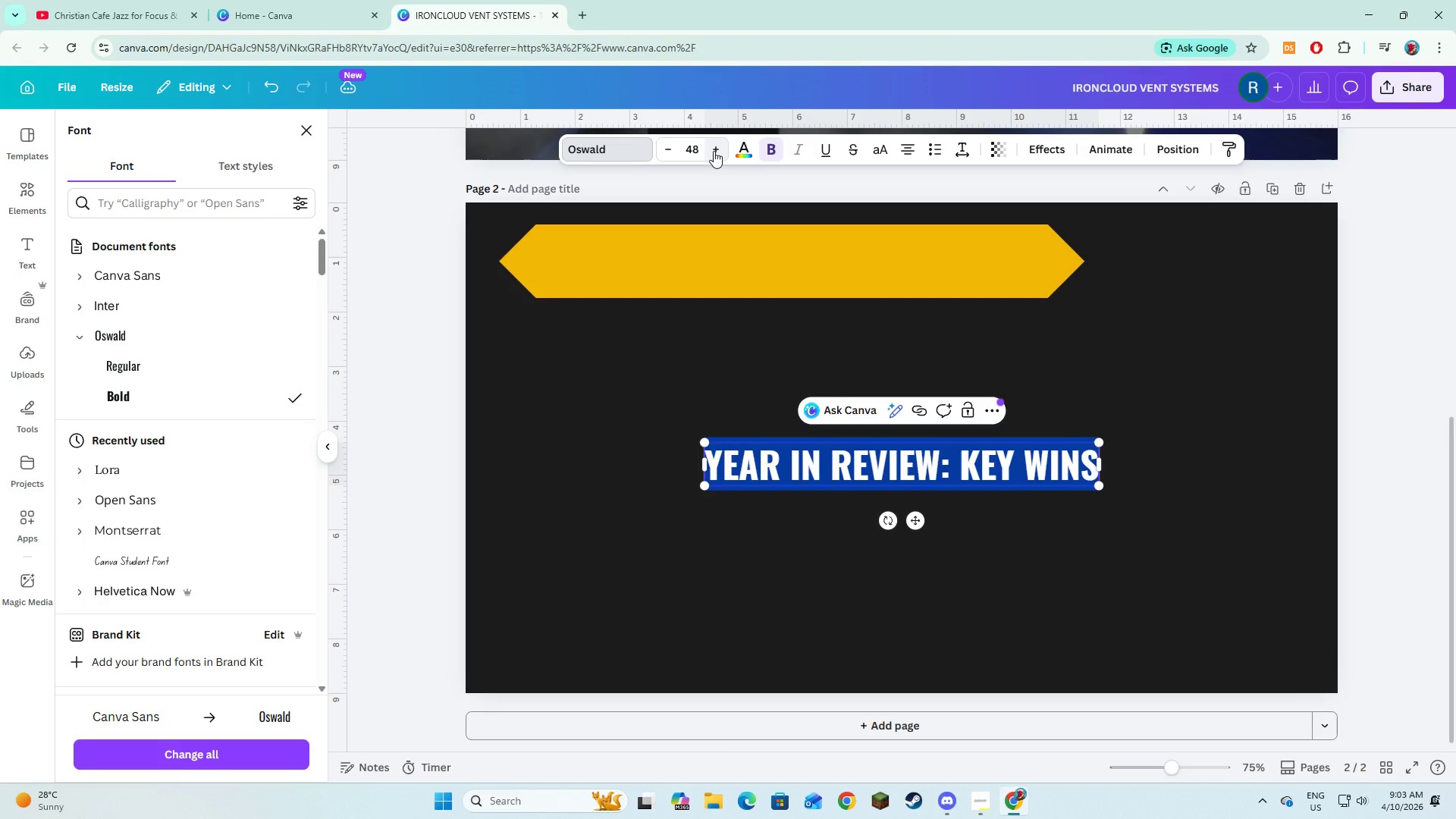 
triple_click([714, 151])
 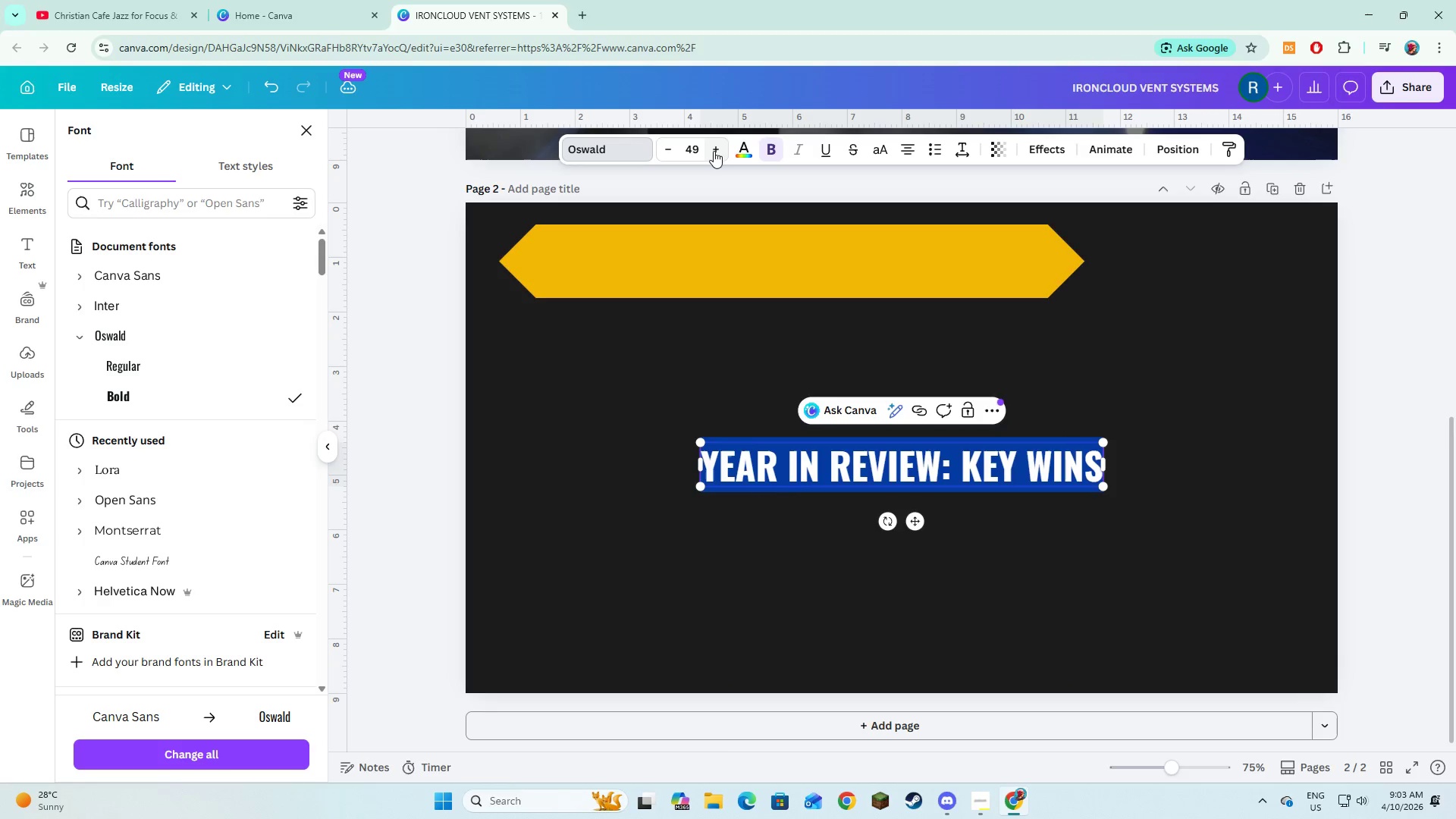 
triple_click([714, 151])
 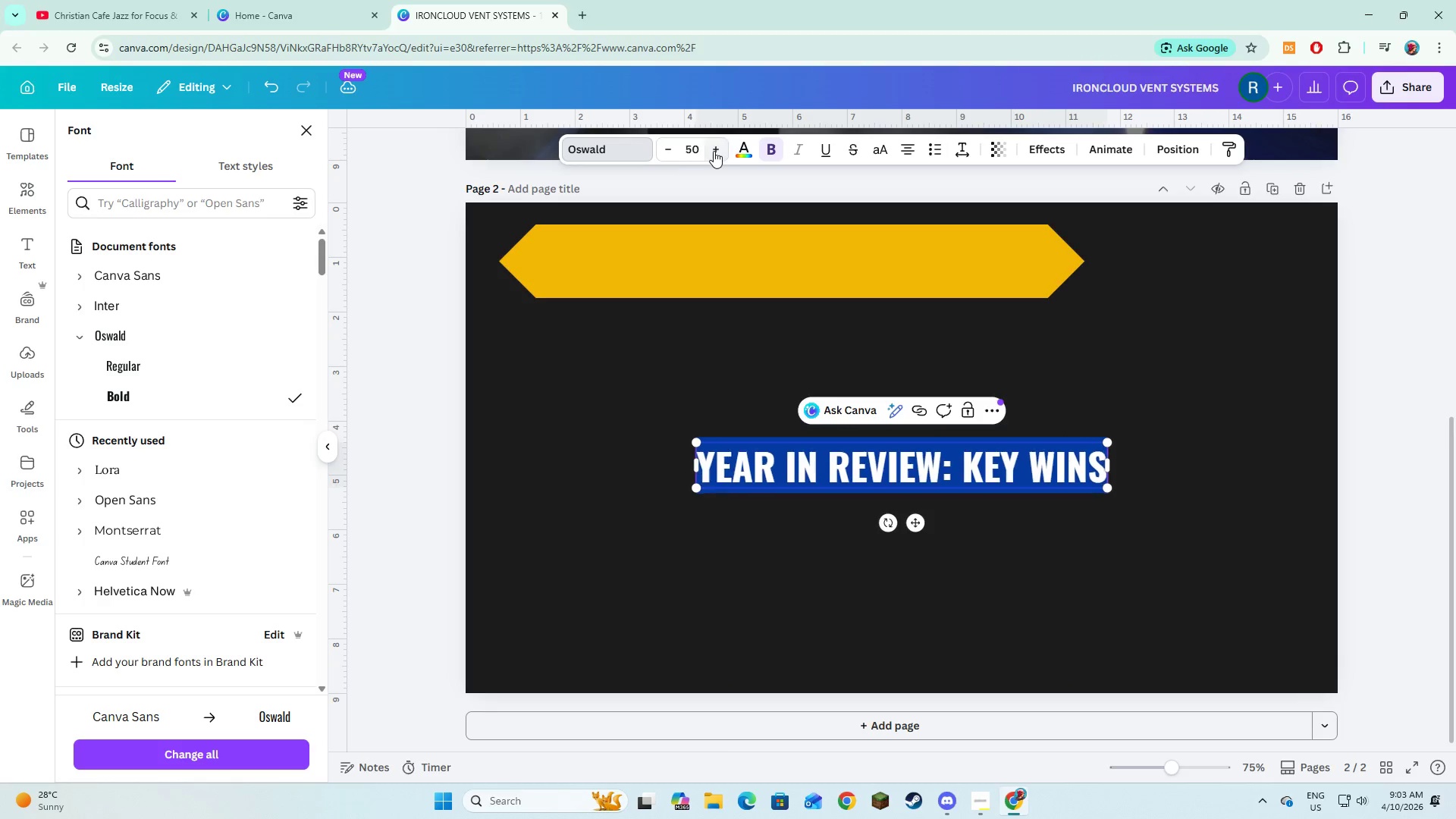 
triple_click([714, 151])
 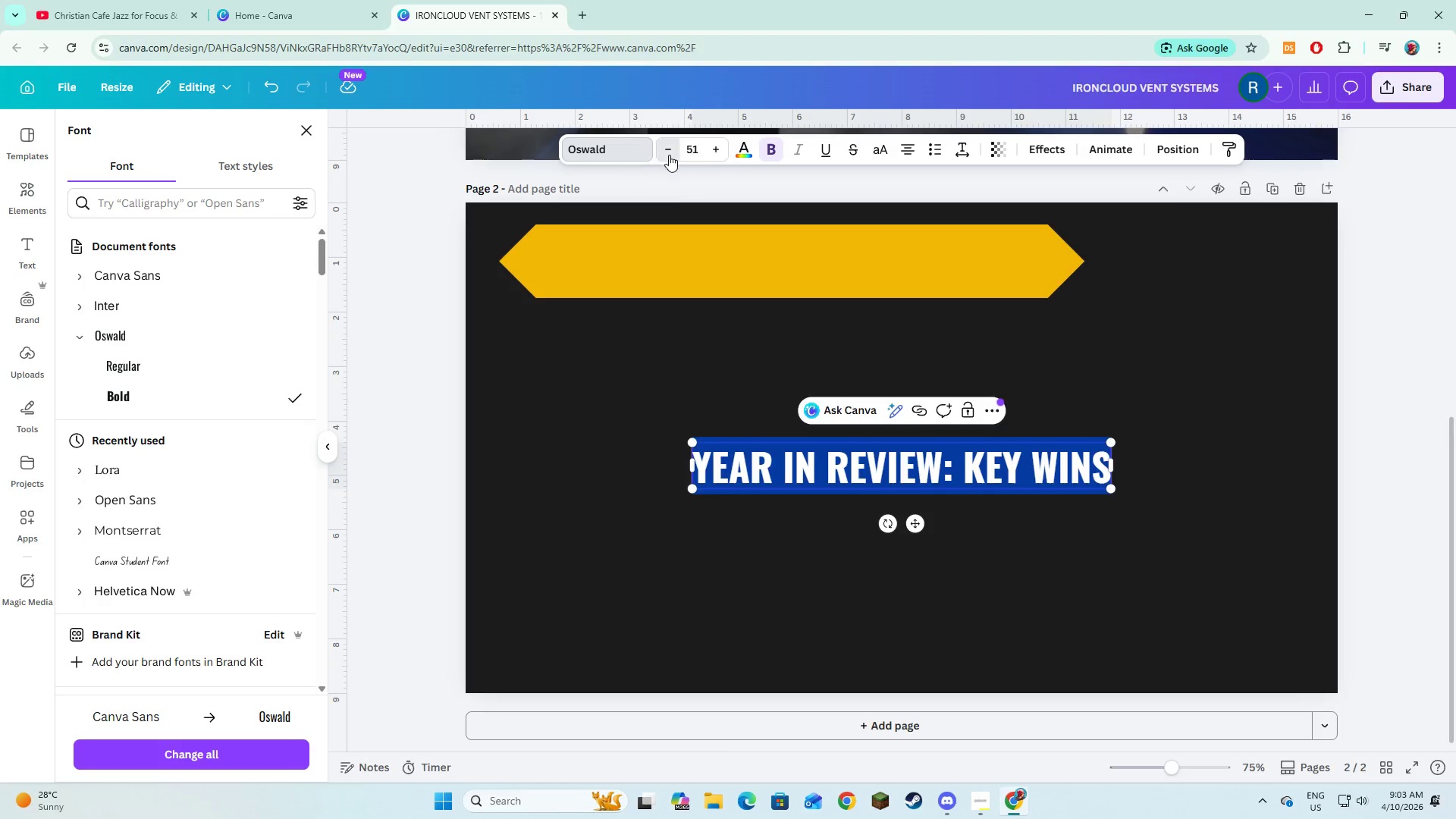 
double_click([648, 525])
 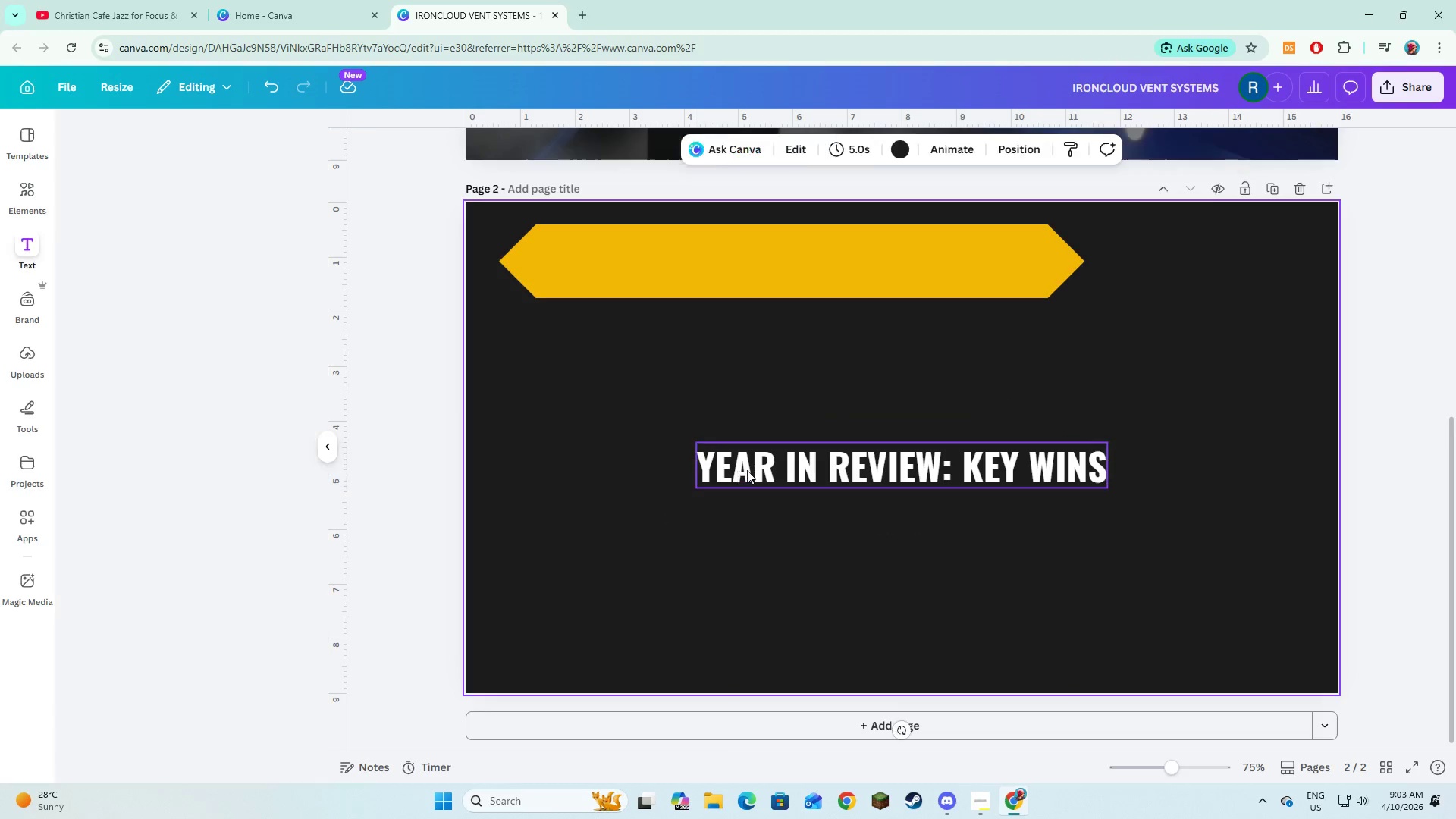 
triple_click([747, 470])
 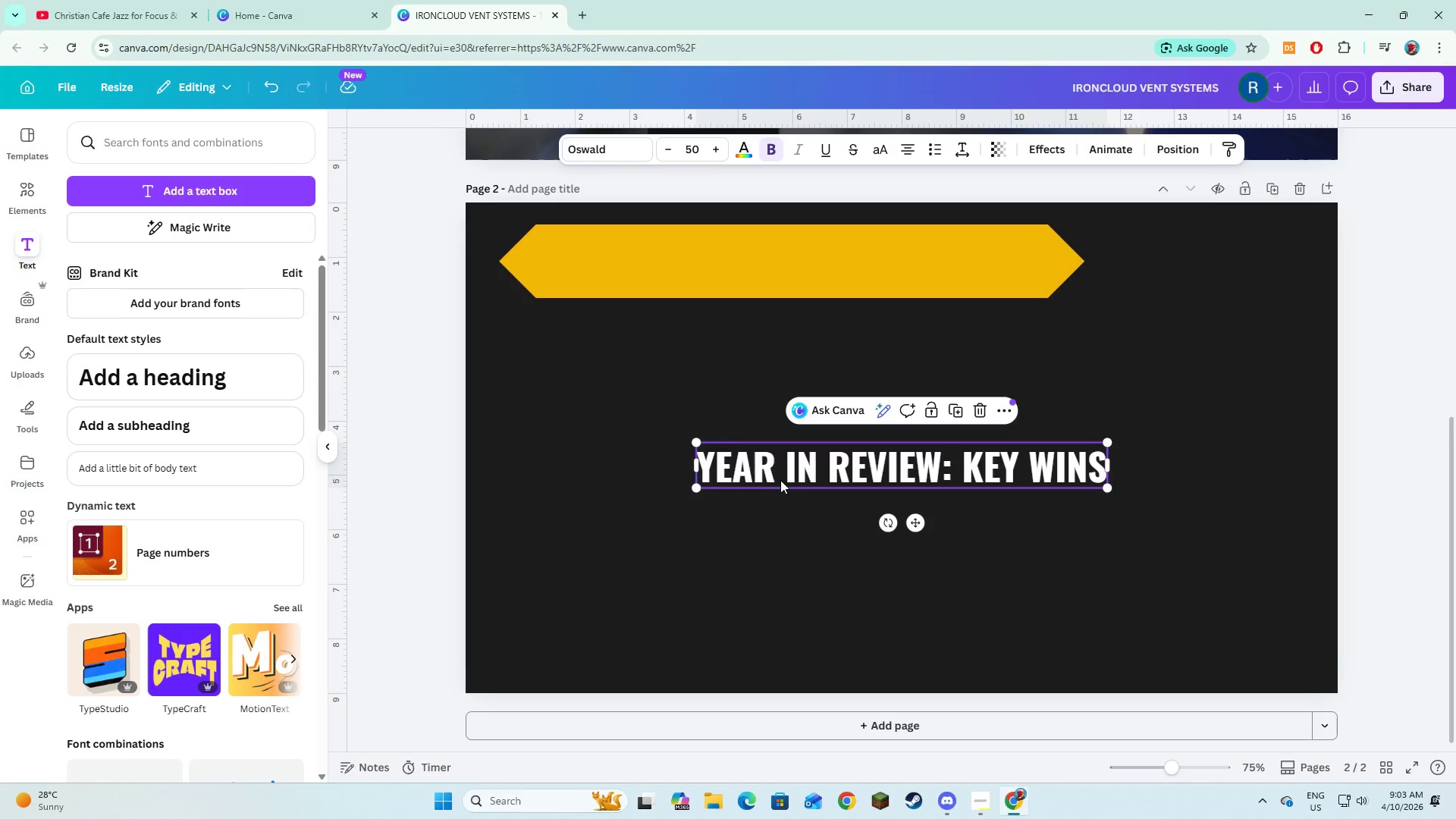 
left_click_drag(start_coordinate=[781, 480], to_coordinate=[673, 278])
 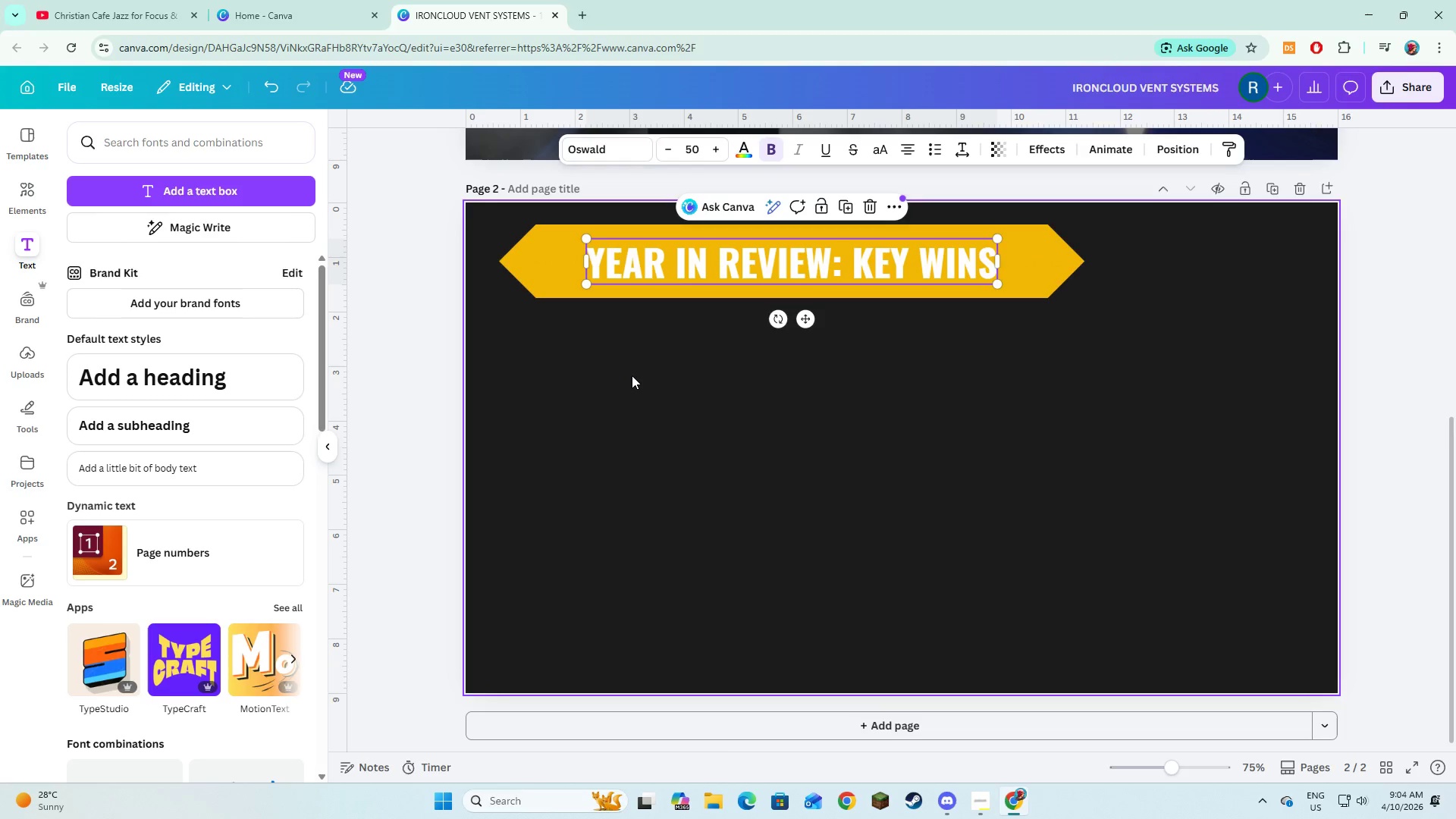 
left_click([632, 376])
 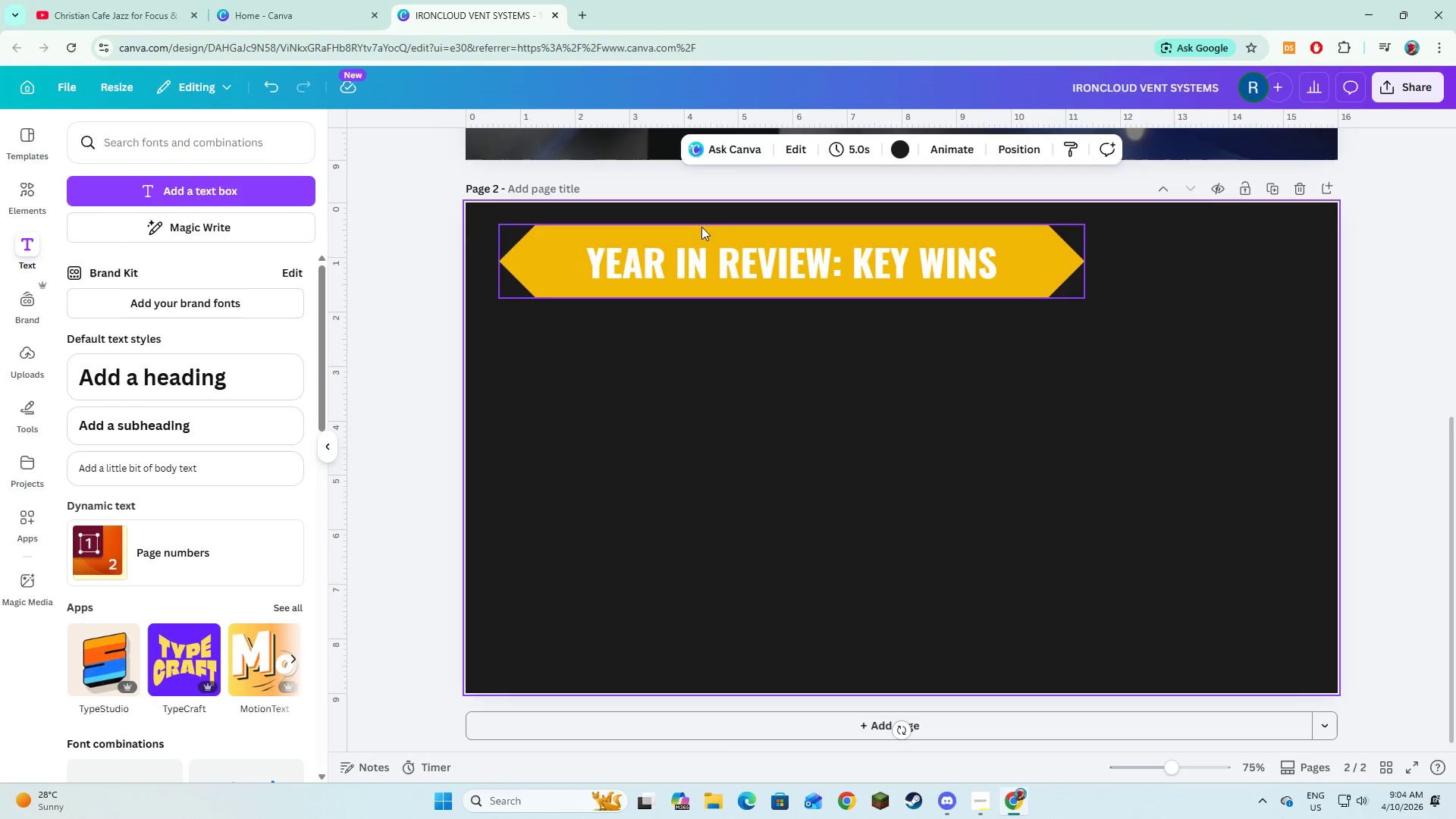 
left_click([707, 261])
 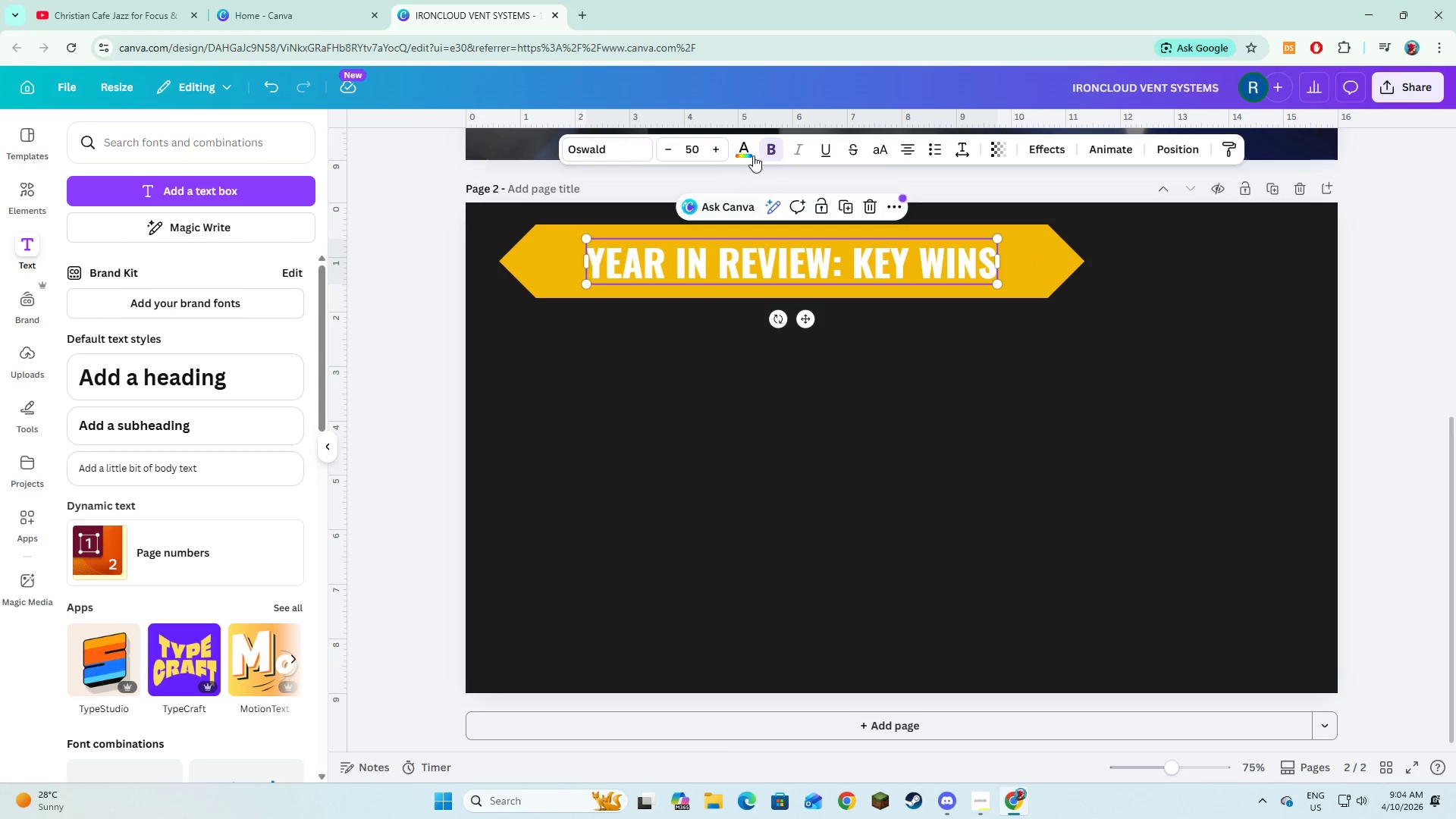 
left_click([753, 155])
 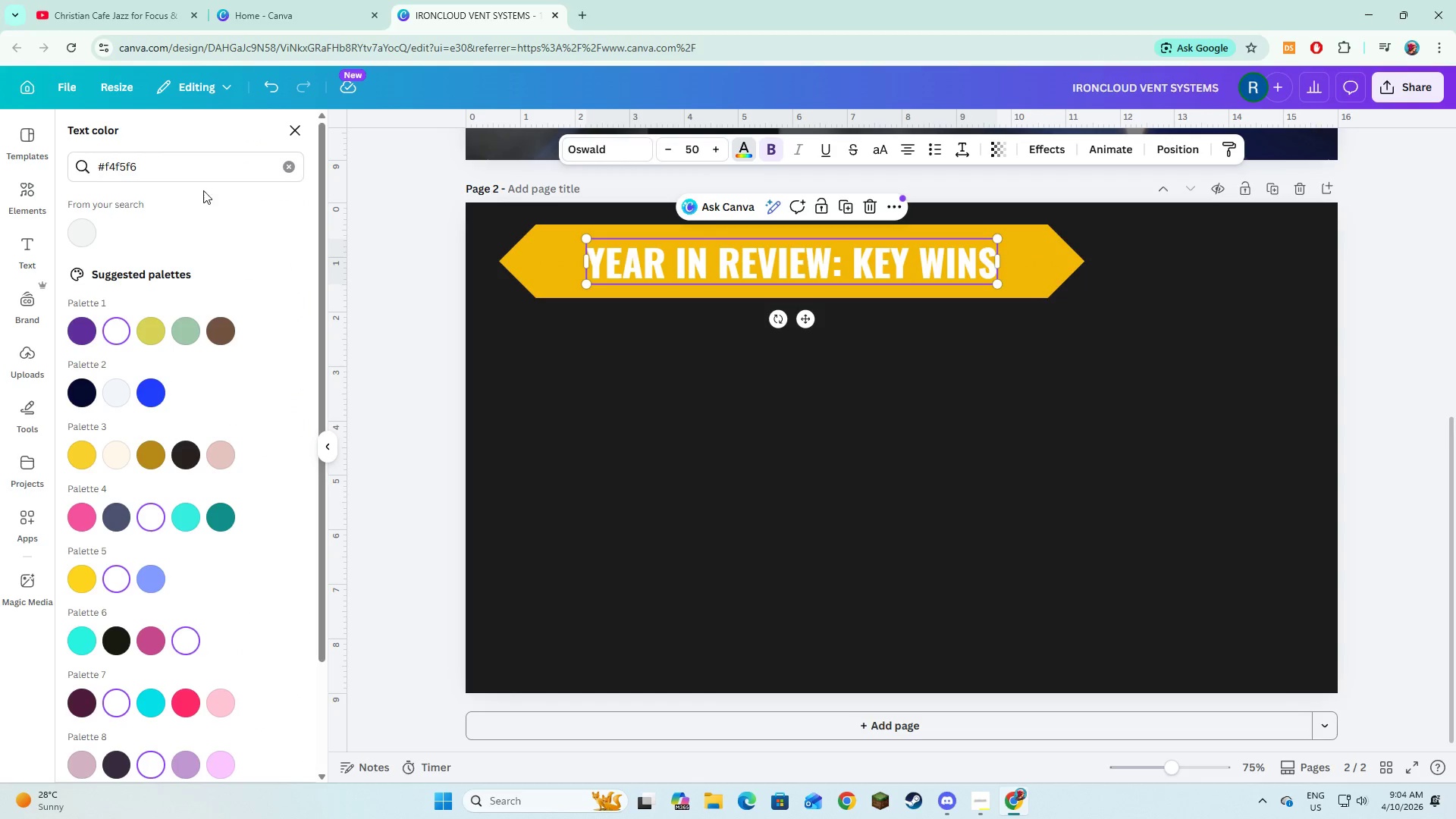 
left_click([272, 168])
 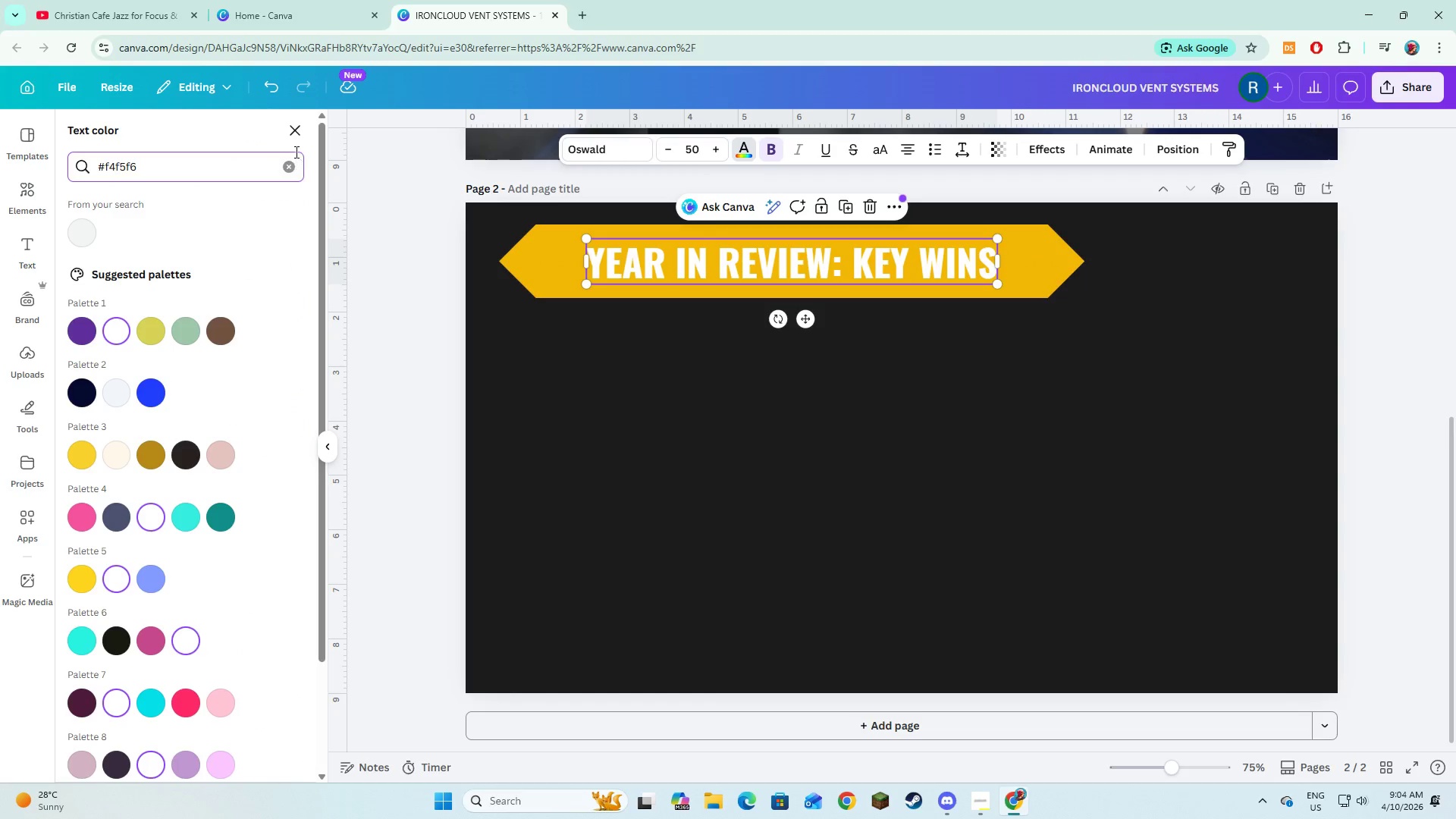 
left_click([293, 164])
 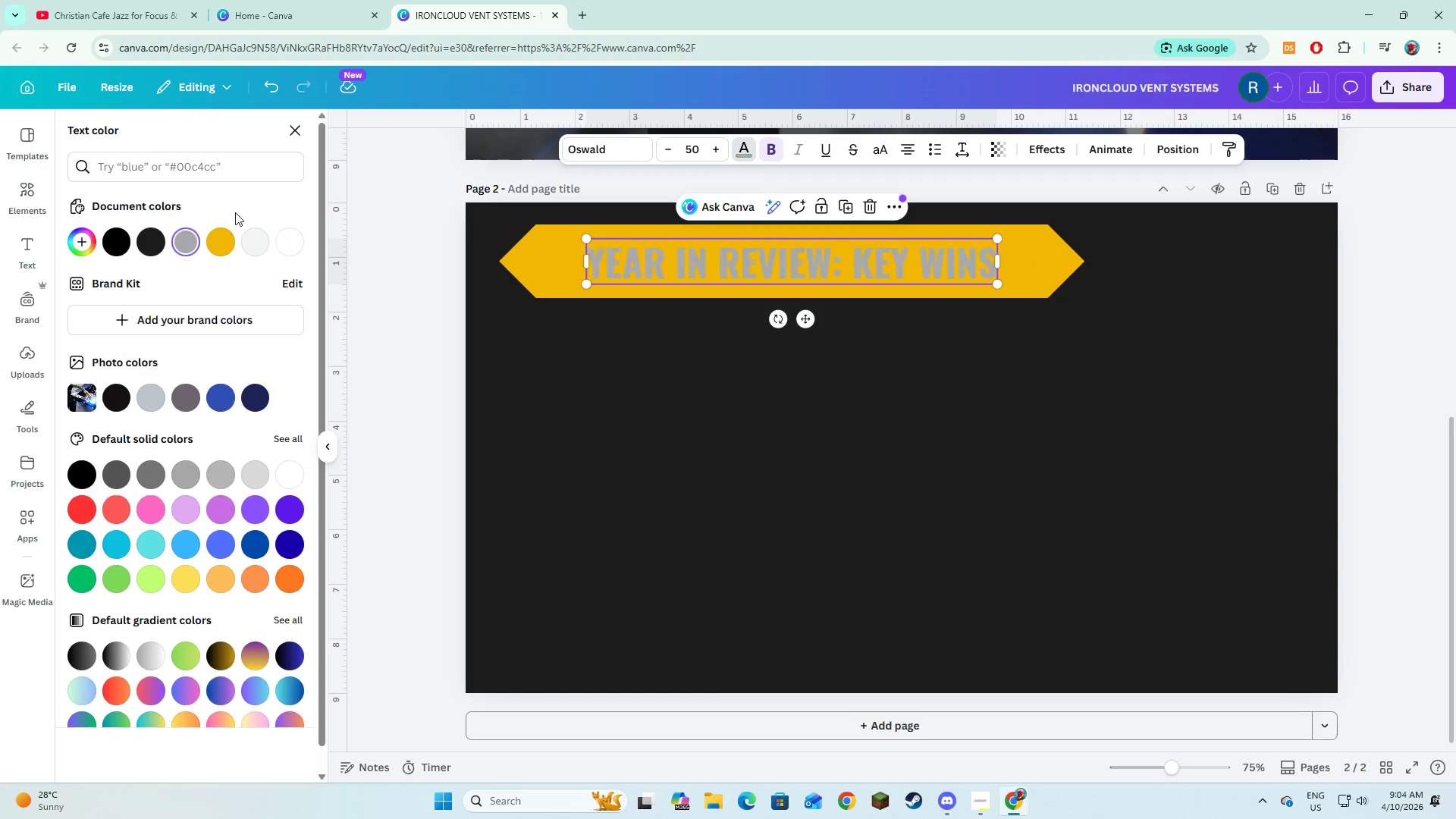 
left_click([686, 421])
 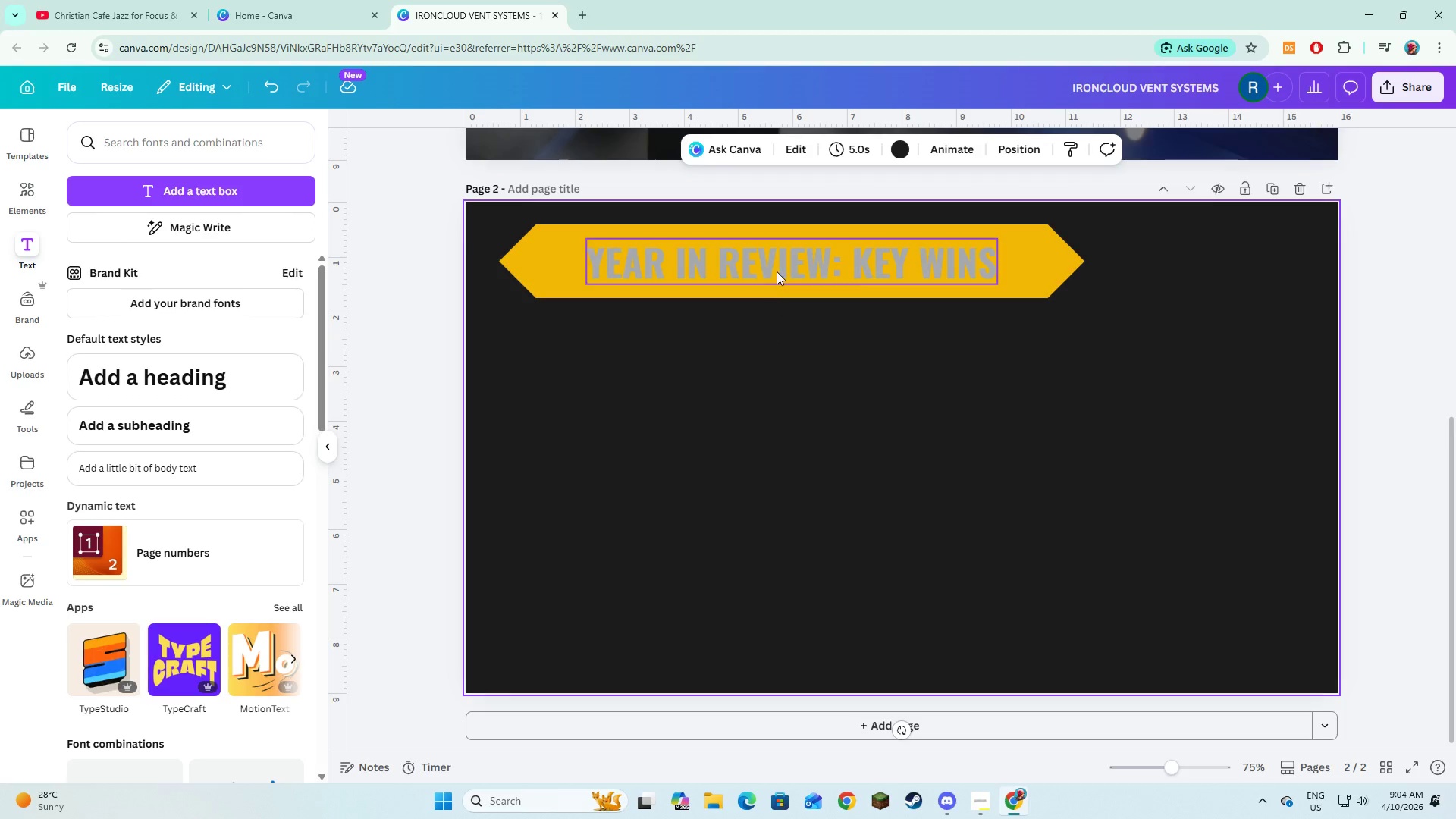 
left_click([780, 268])
 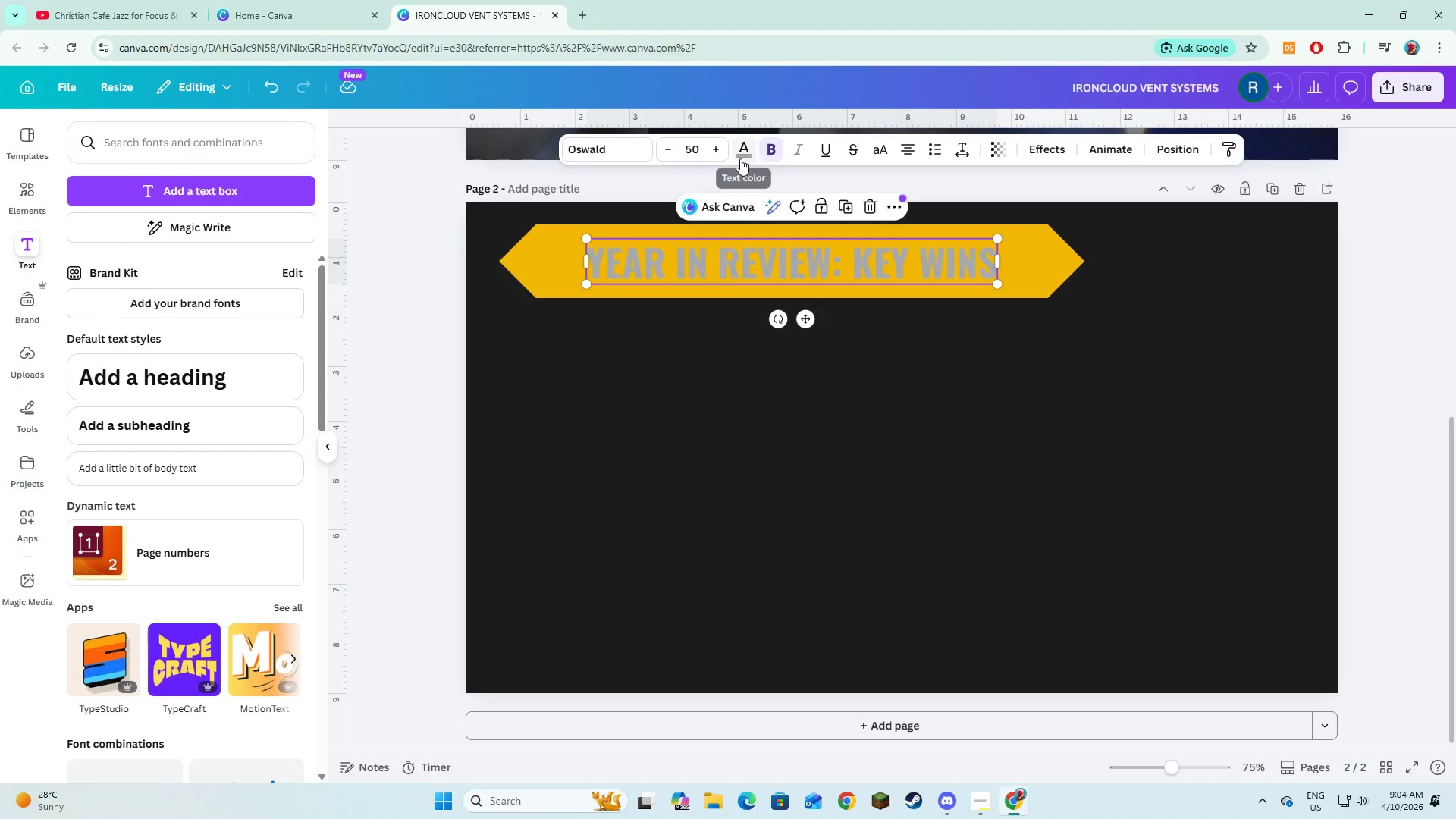 
left_click([741, 157])
 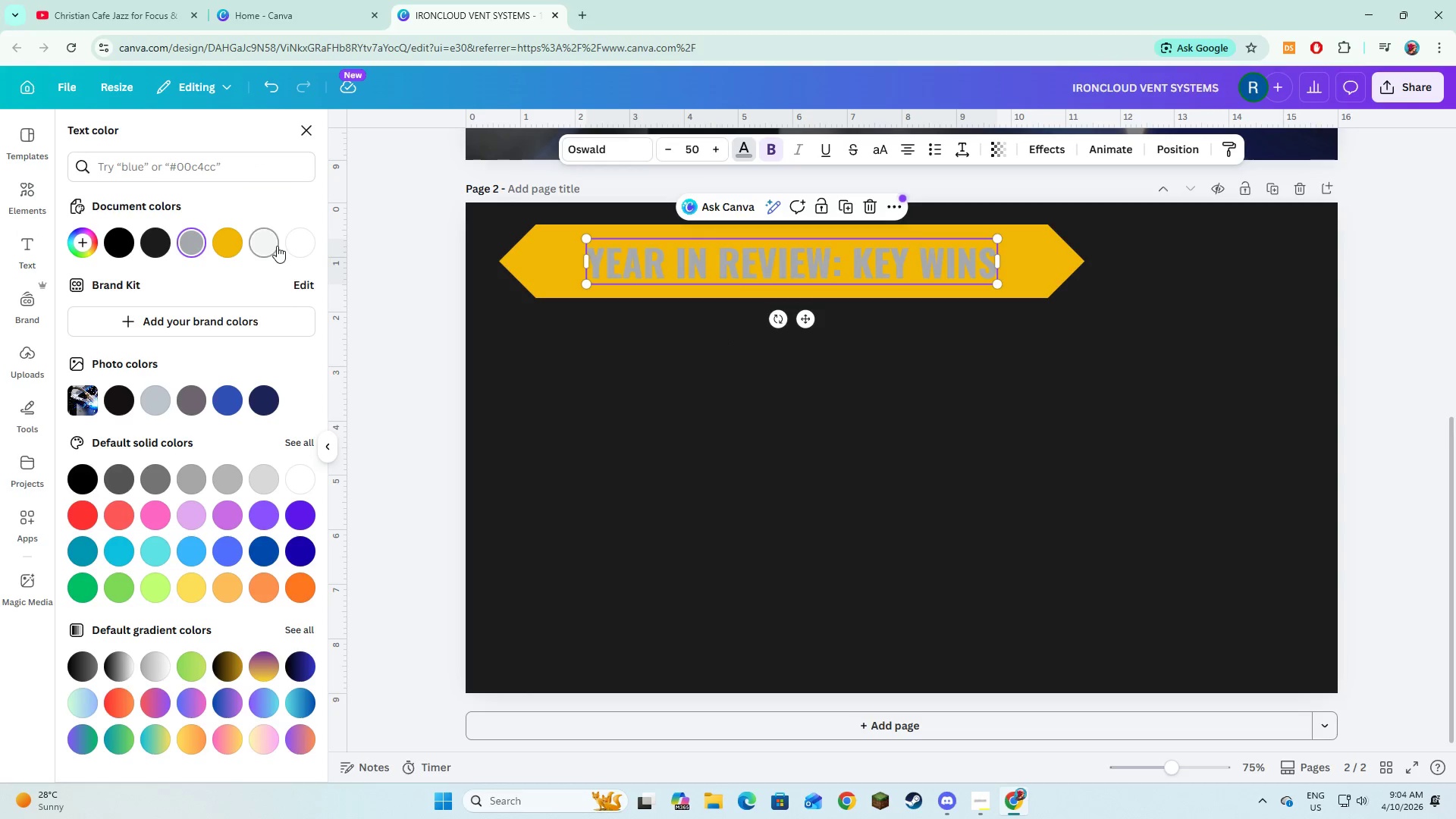 
double_click([855, 505])
 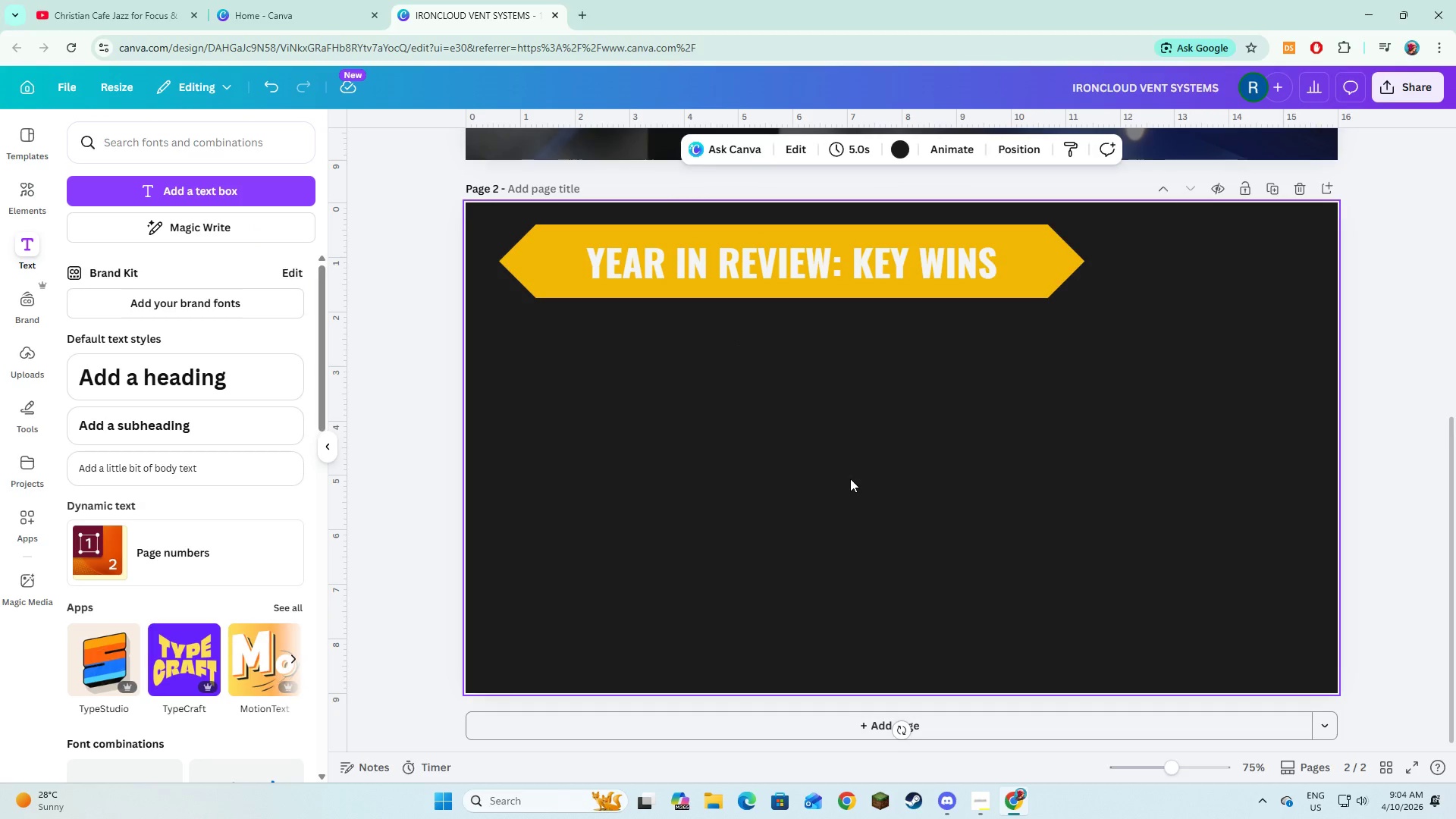 
left_click([850, 479])
 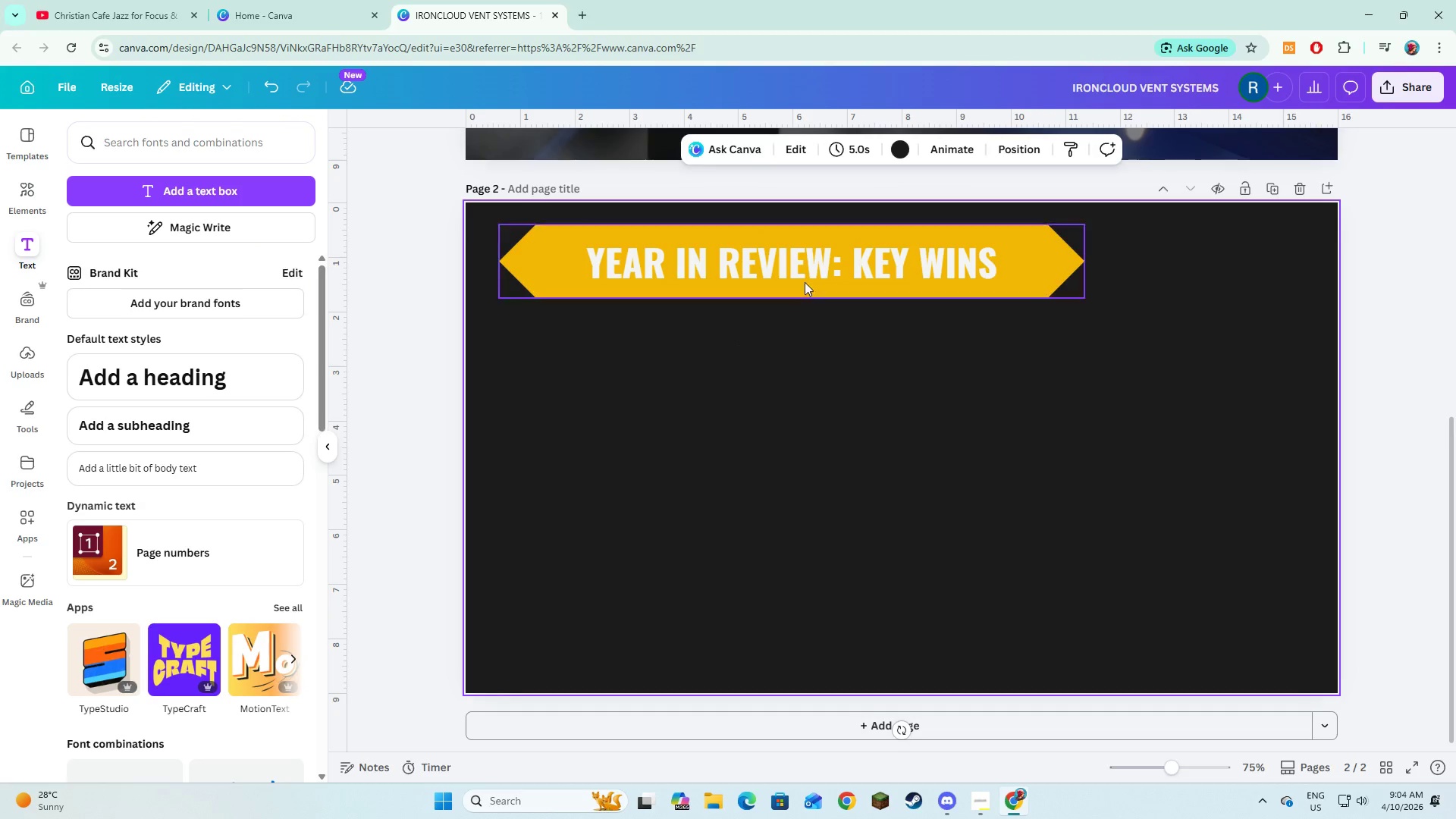 
left_click([807, 271])
 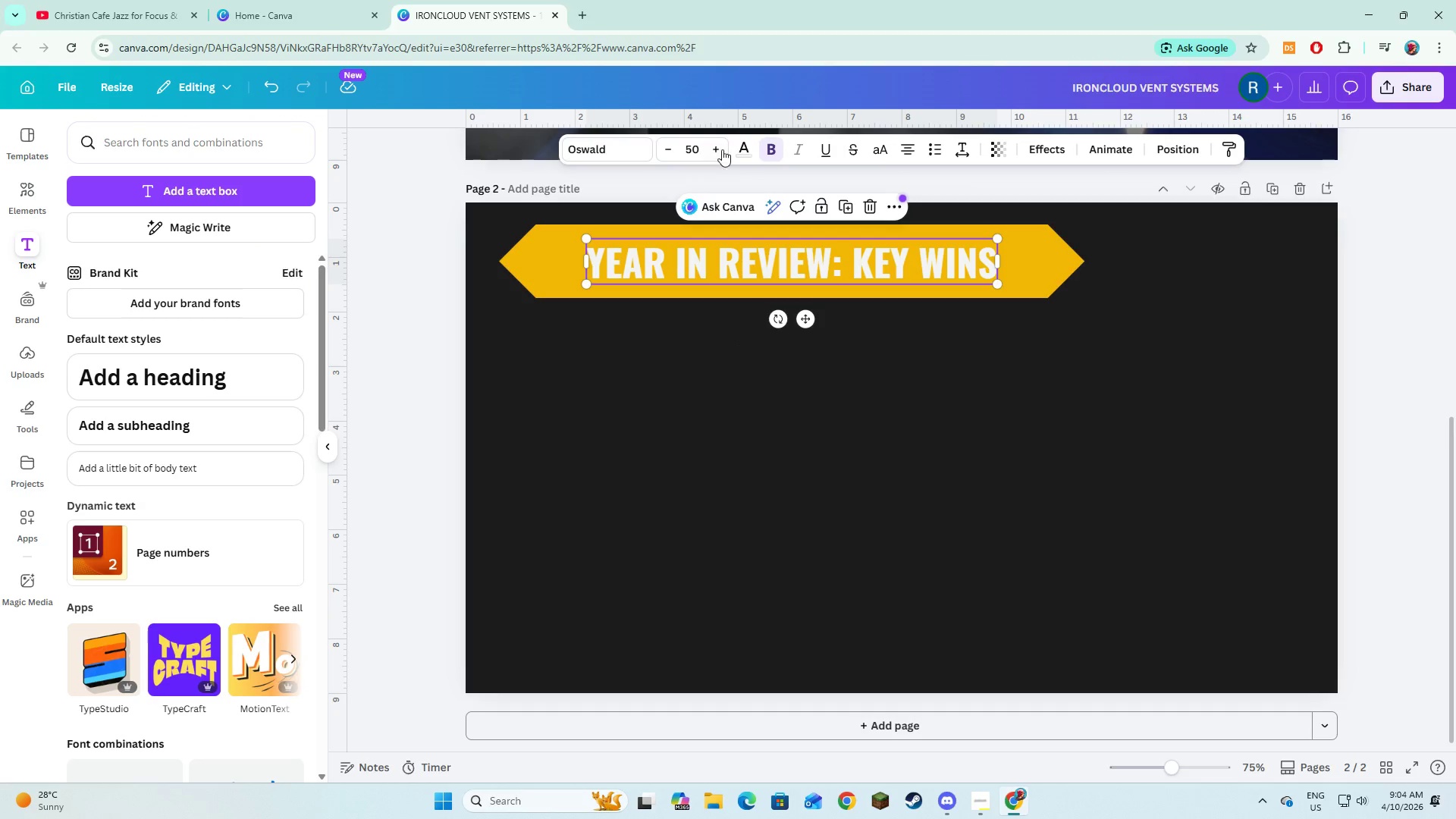 
double_click([720, 148])
 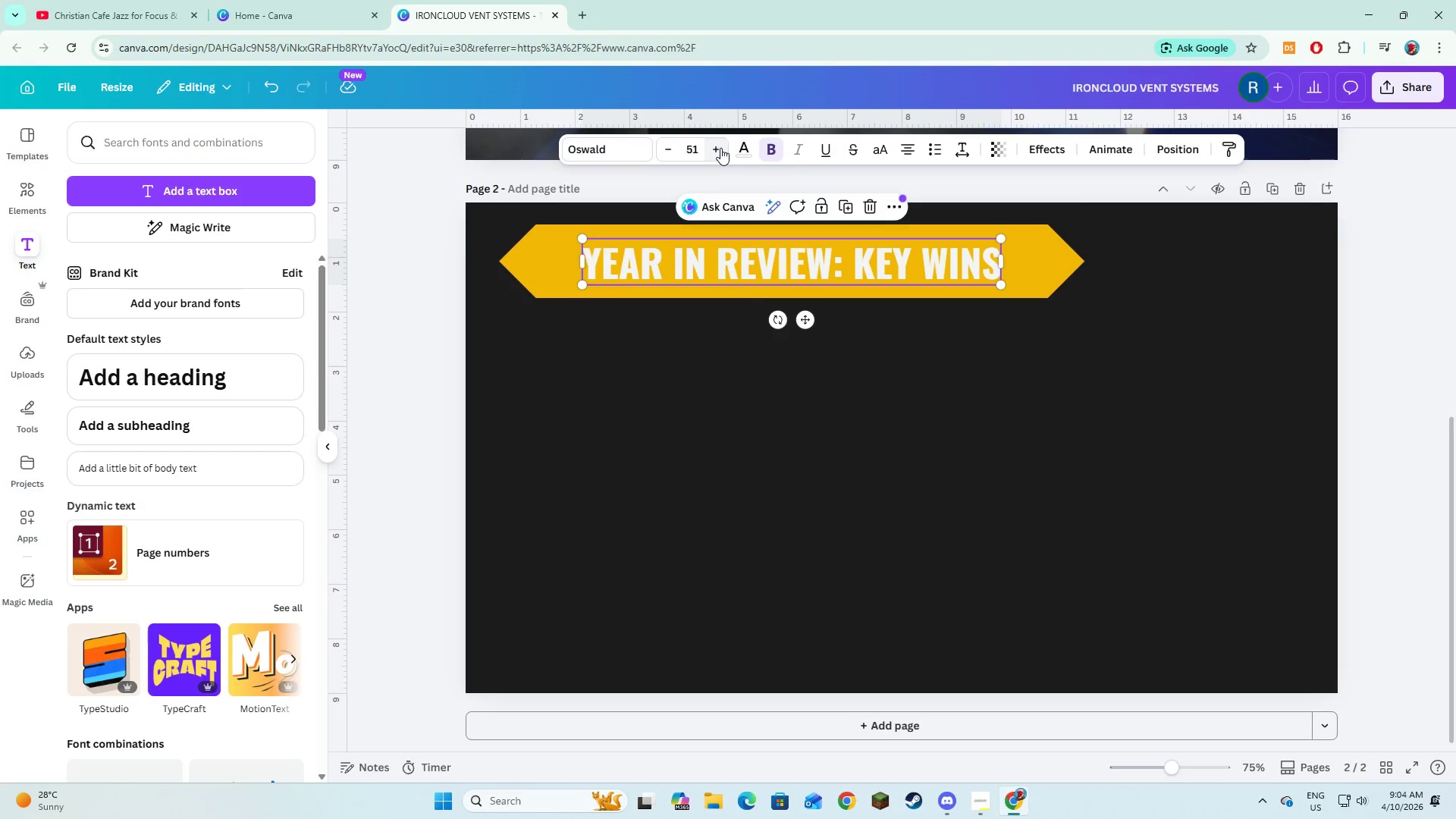 
triple_click([720, 148])
 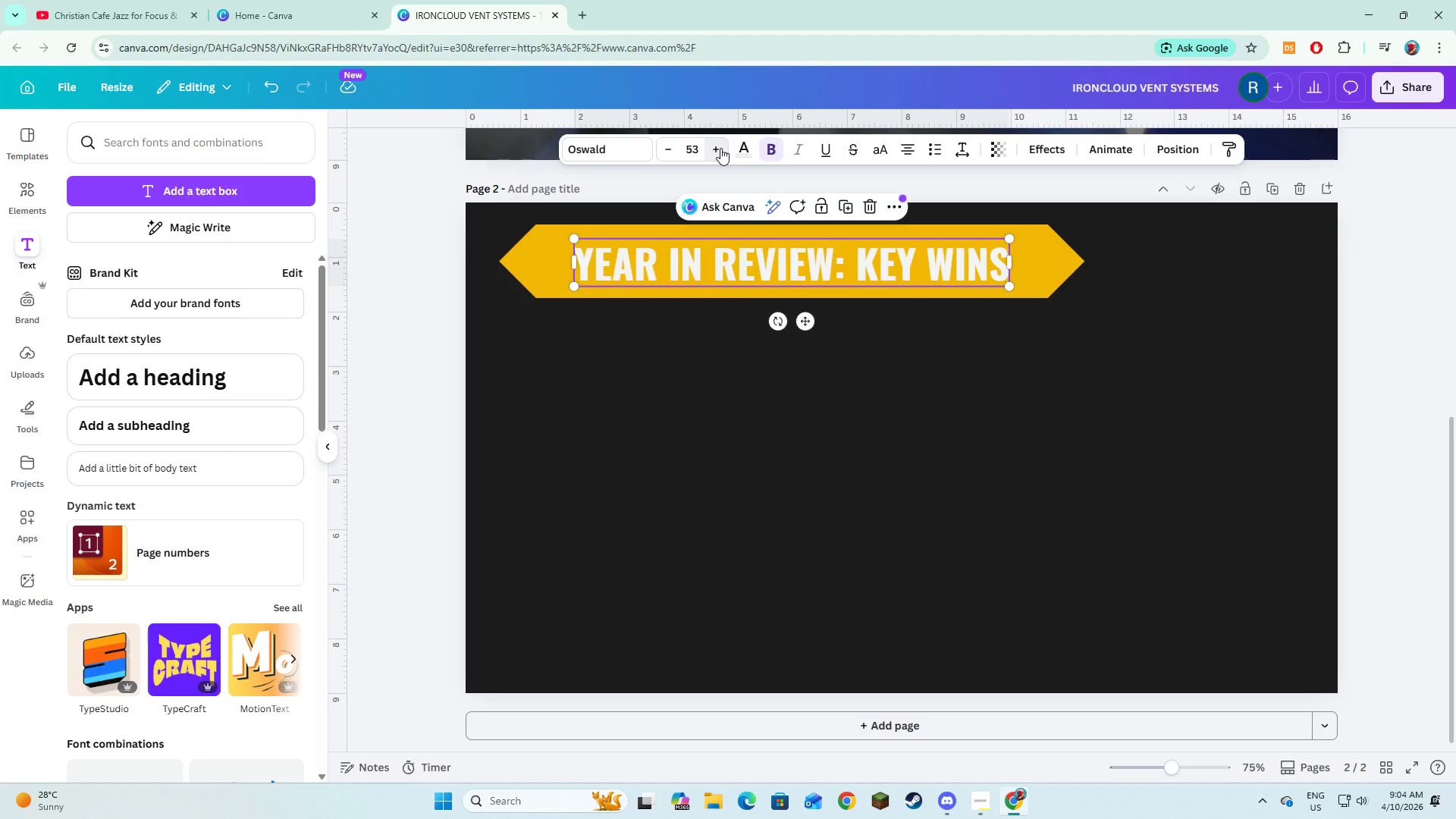 
triple_click([720, 148])
 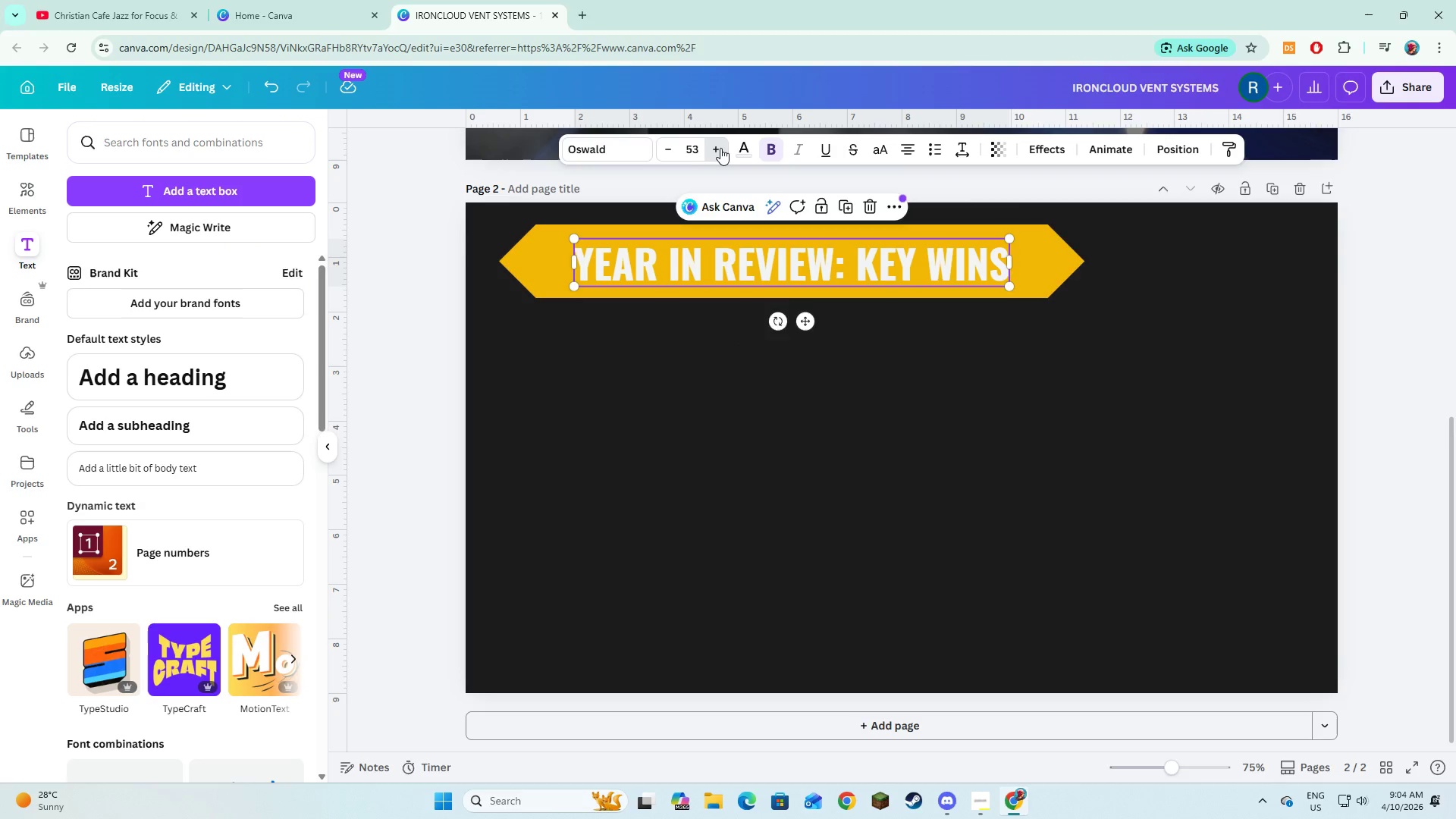 
triple_click([720, 148])
 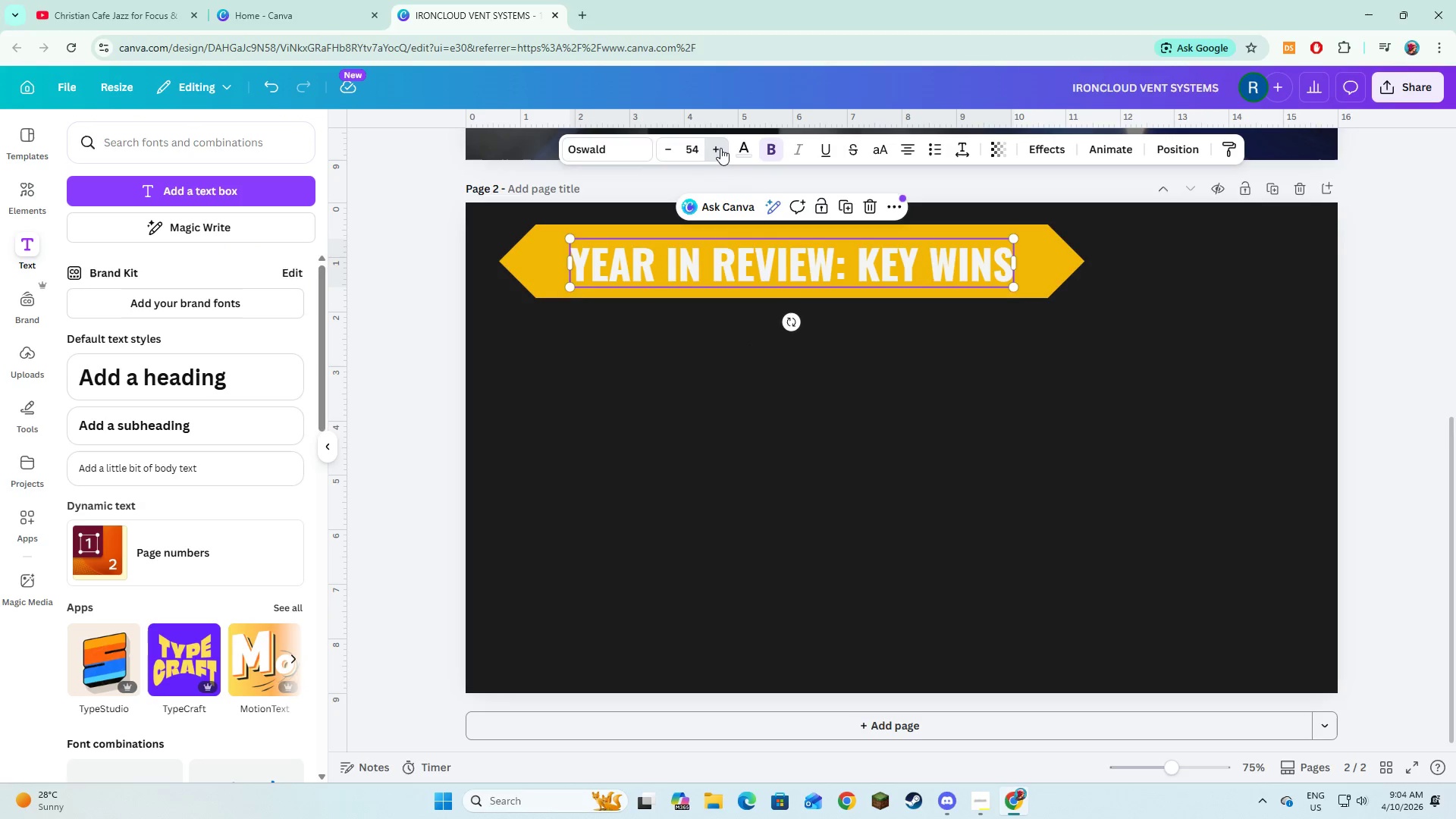 
triple_click([720, 148])
 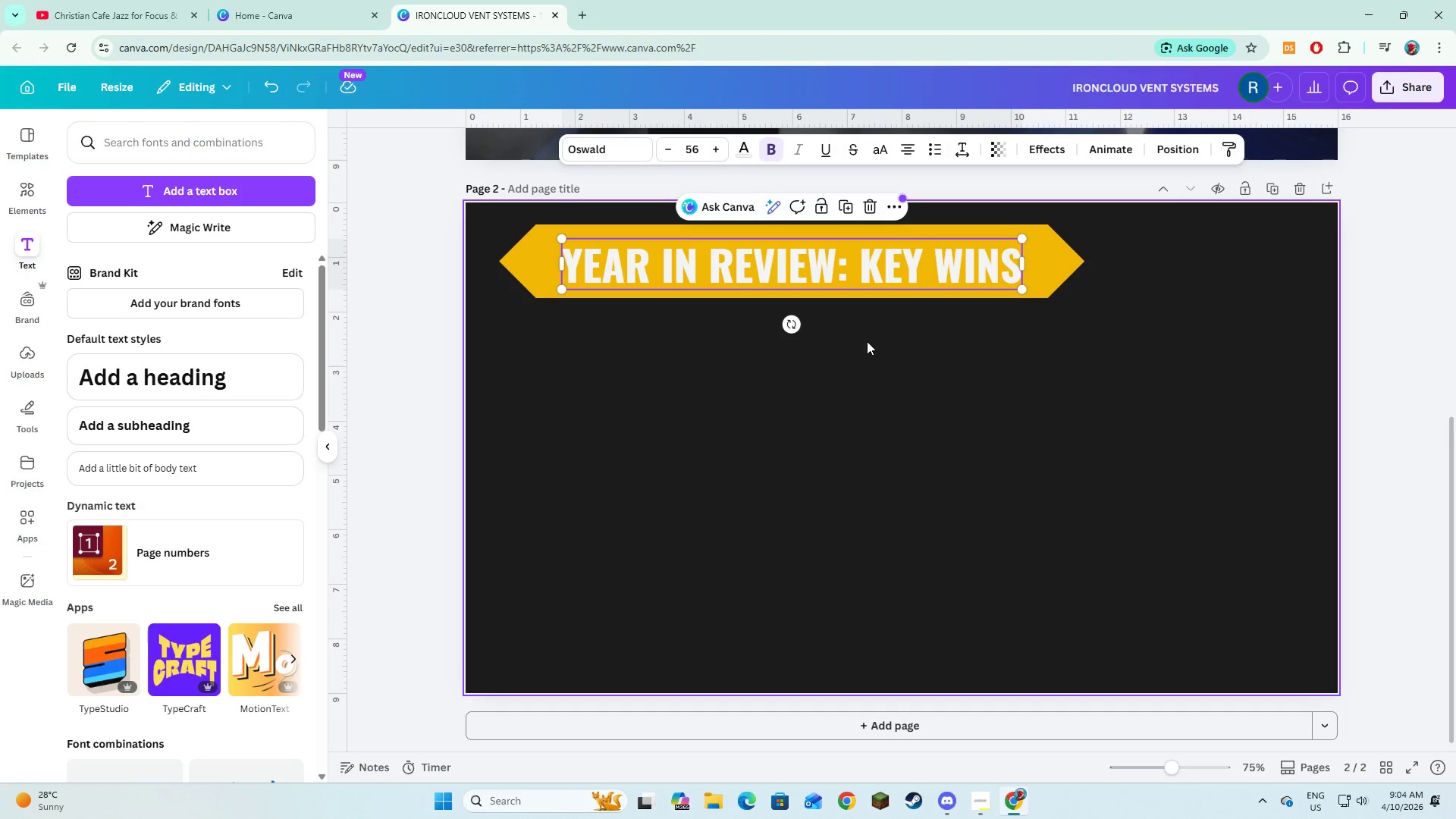 
double_click([830, 282])
 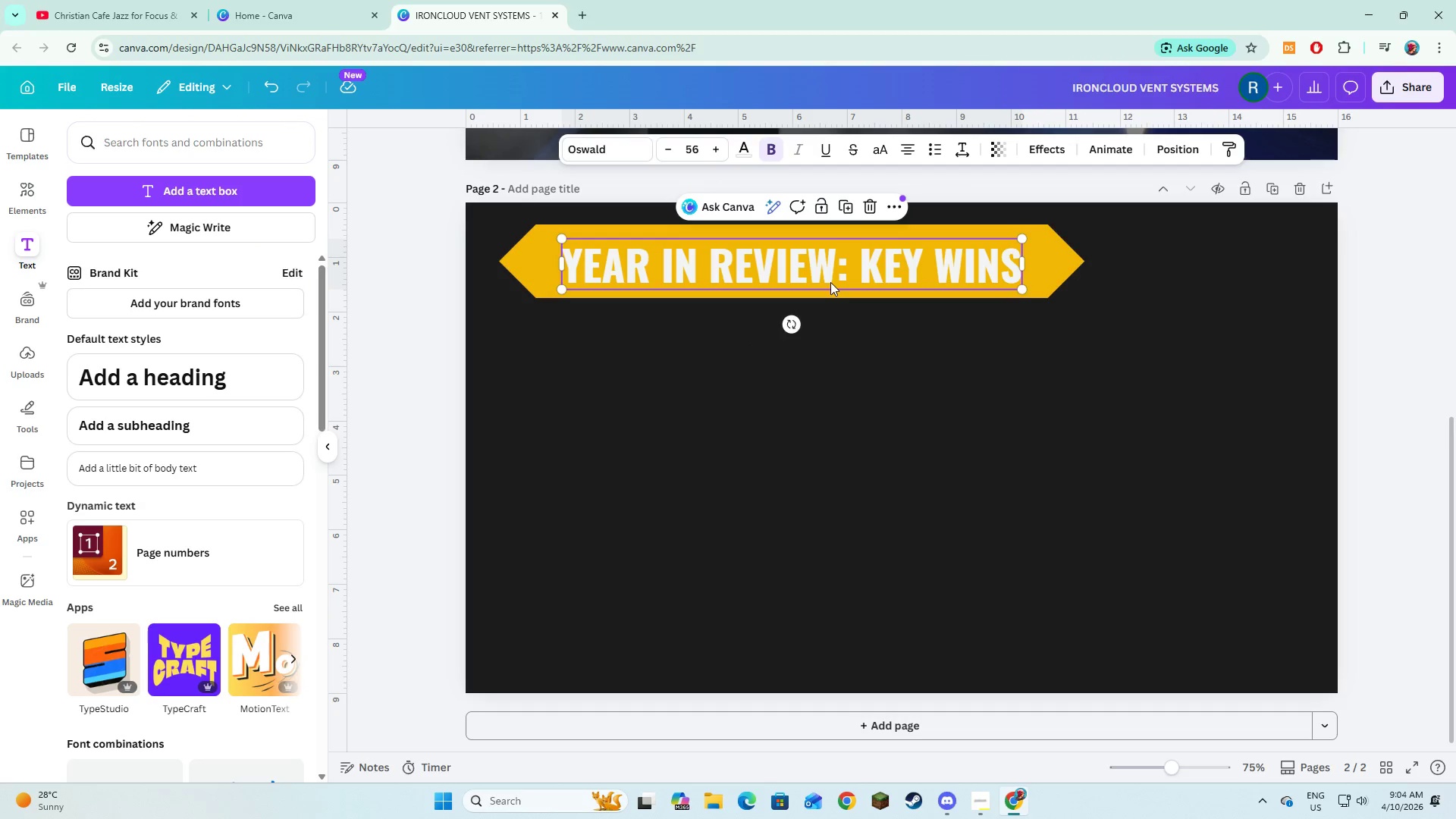 
left_click_drag(start_coordinate=[830, 282], to_coordinate=[830, 278])